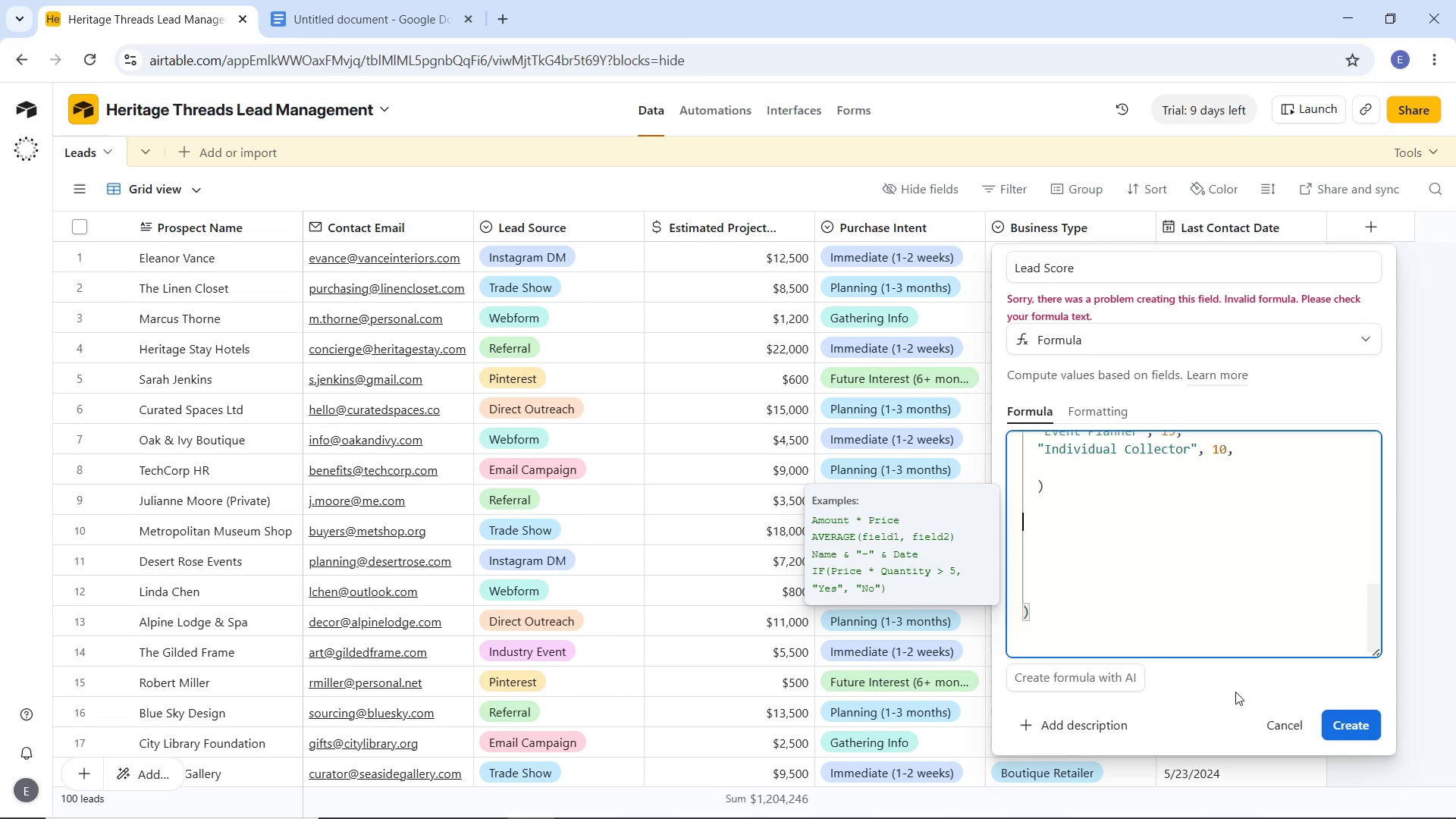 
key(ArrowUp)
 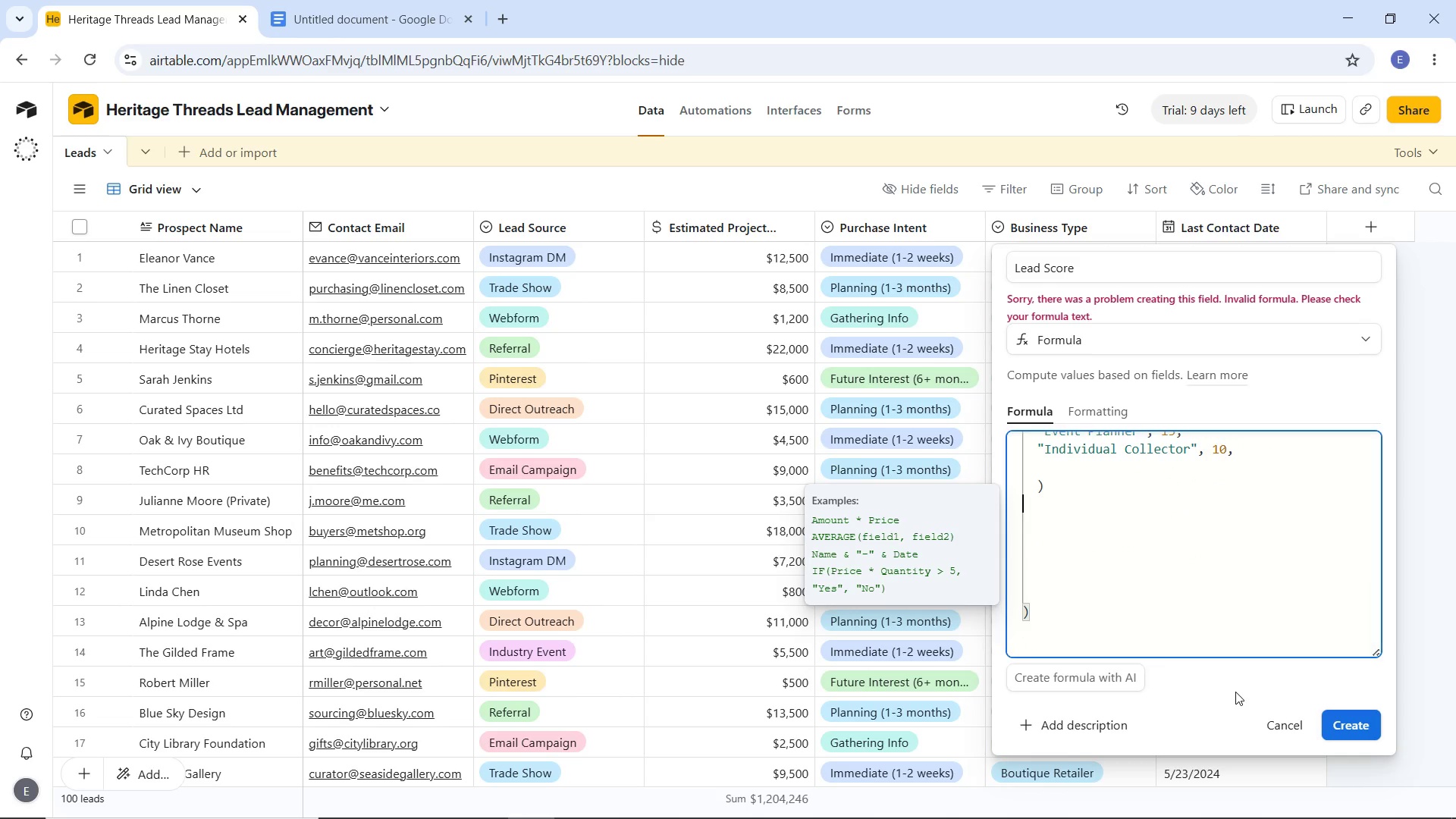 
key(ArrowUp)
 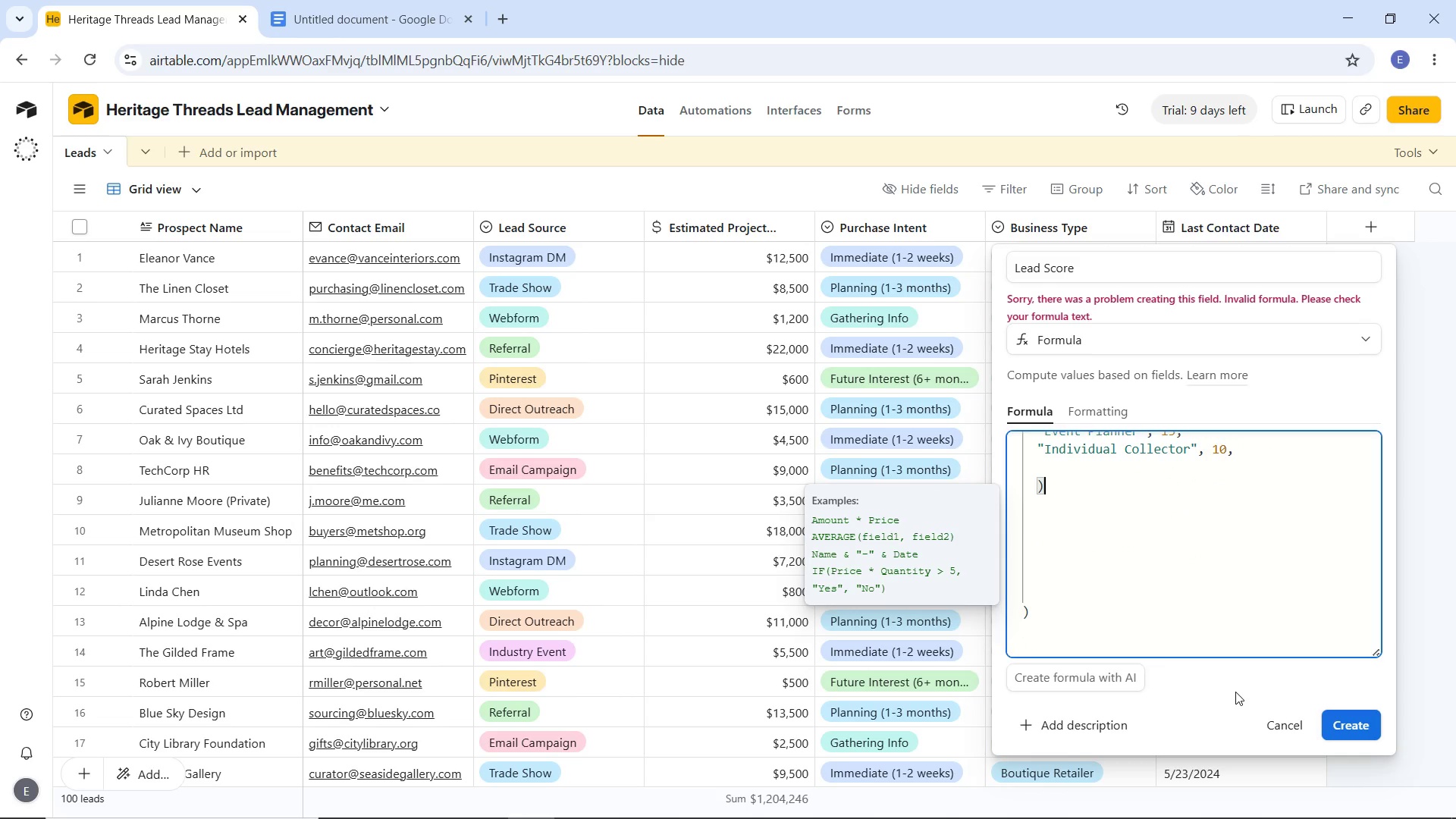 
key(ArrowUp)
 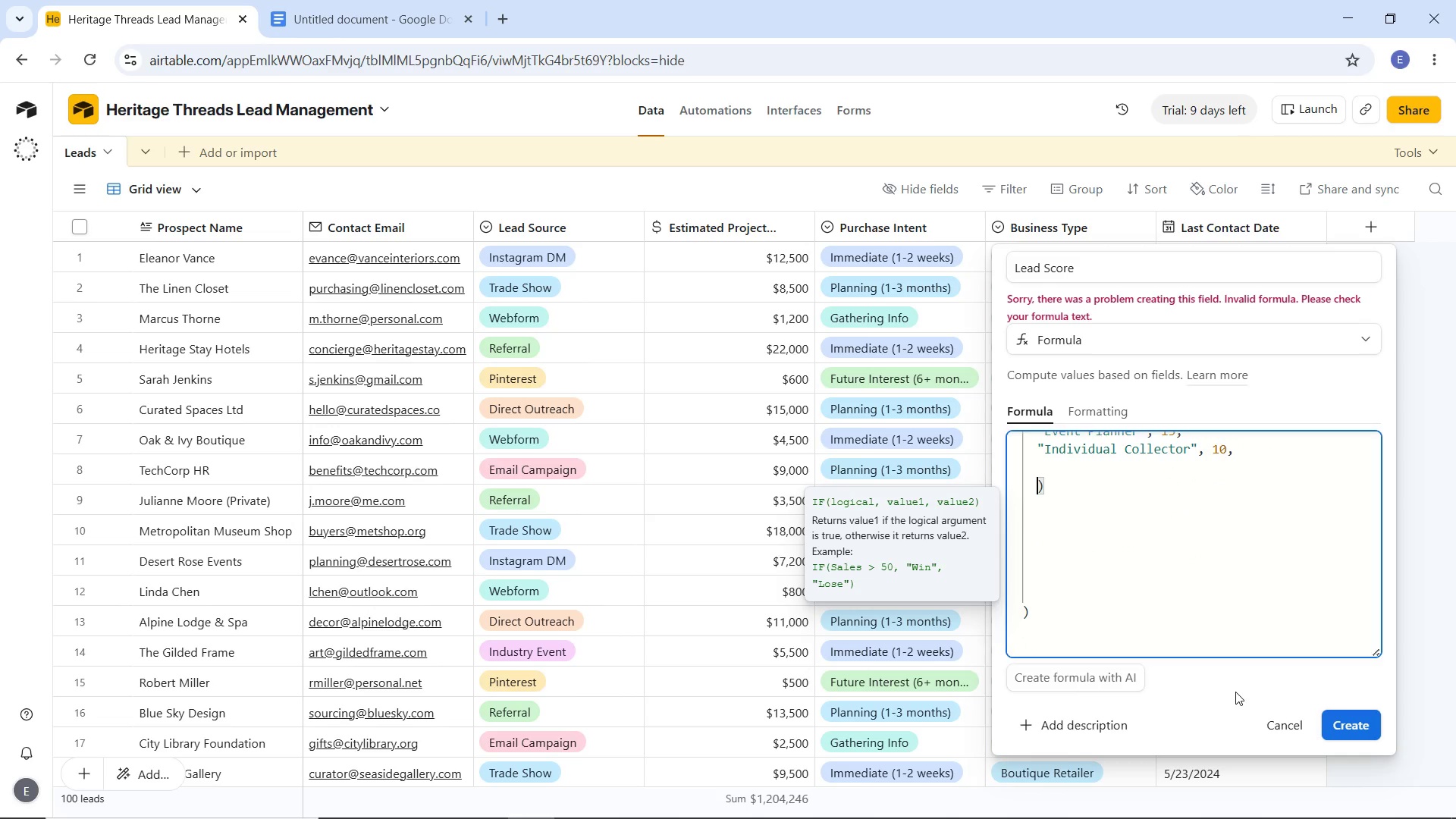 
key(ArrowLeft)
 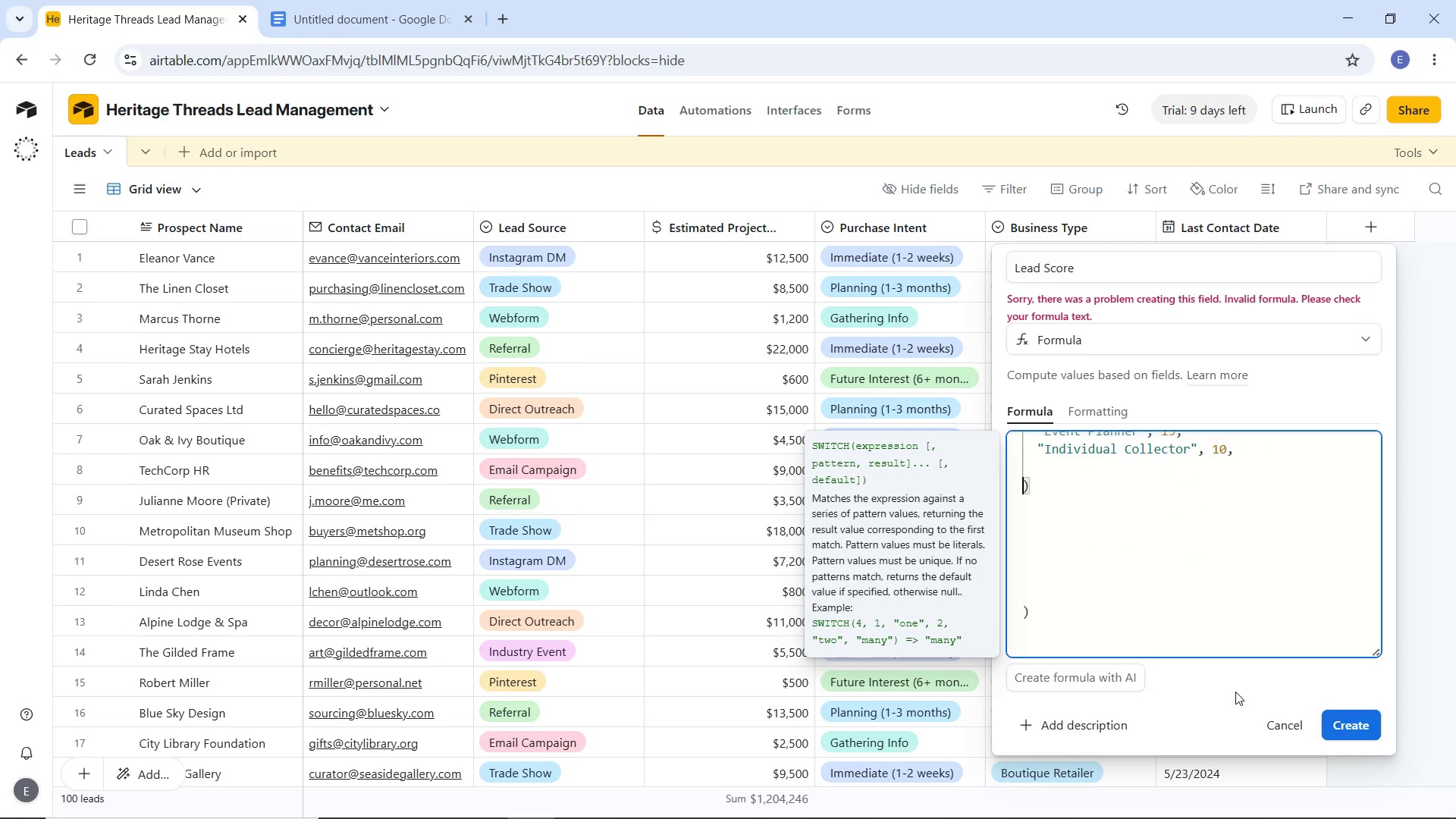 
key(Backspace)
 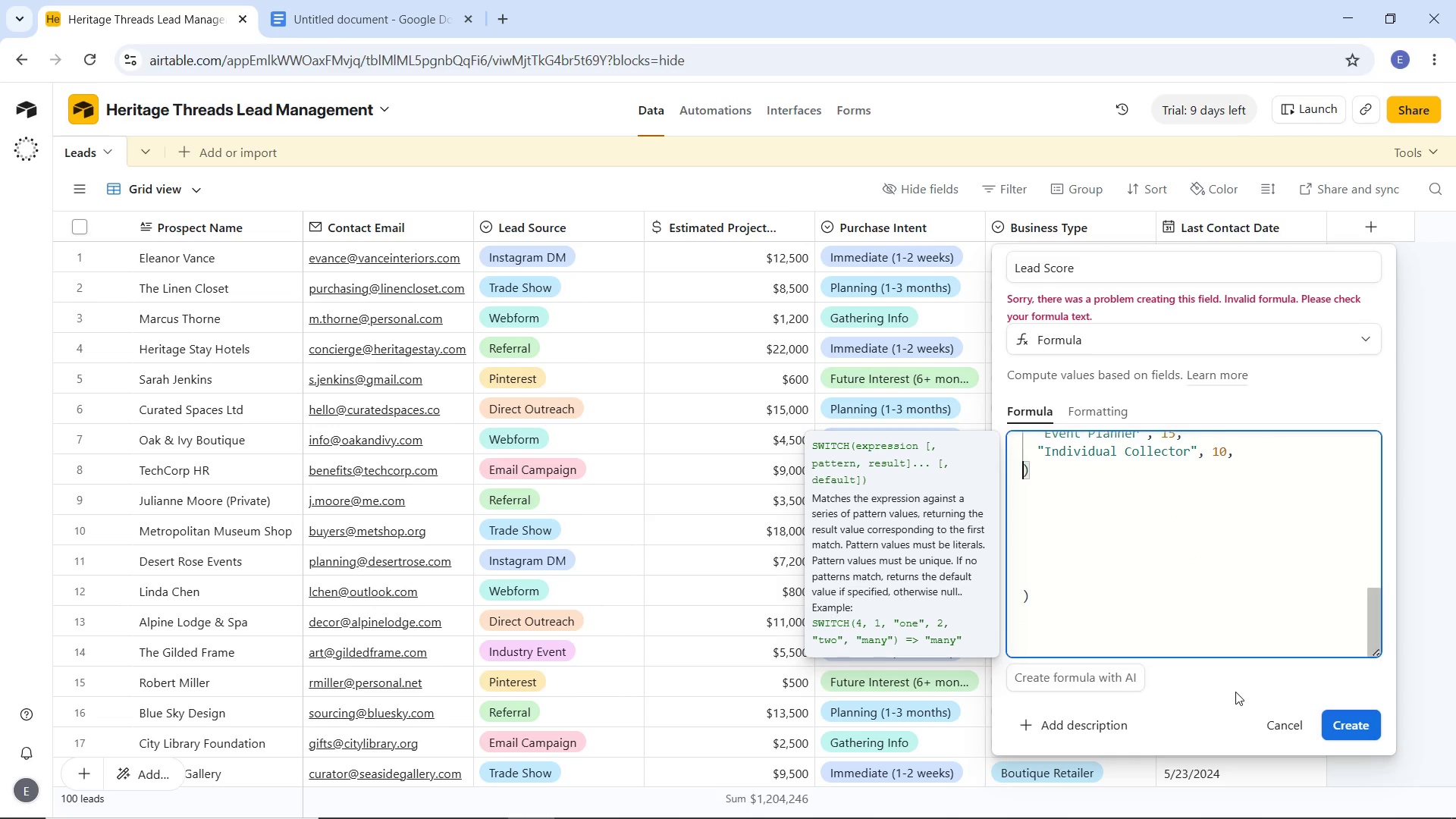 
key(Backspace)
 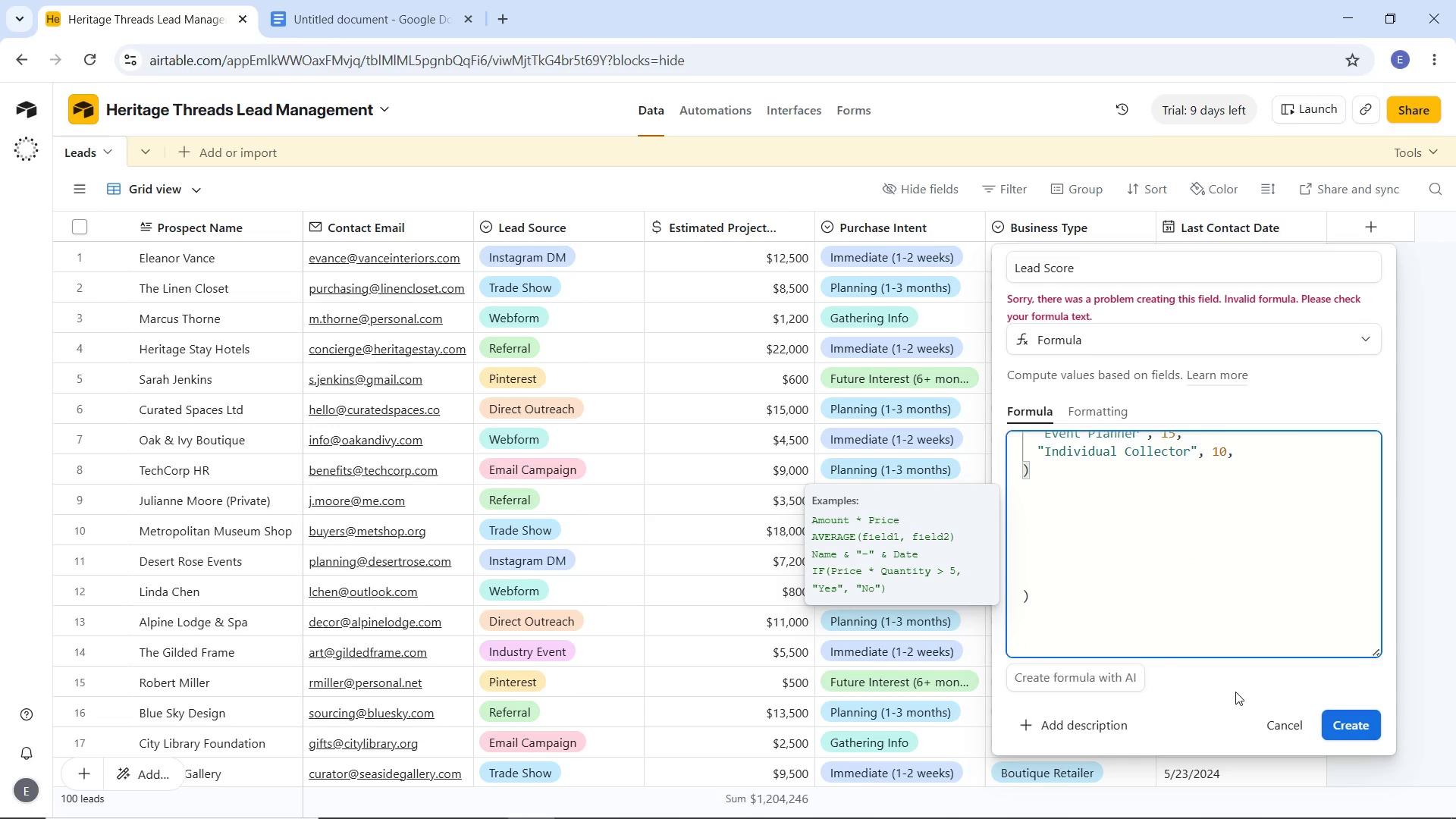 
key(Backspace)
 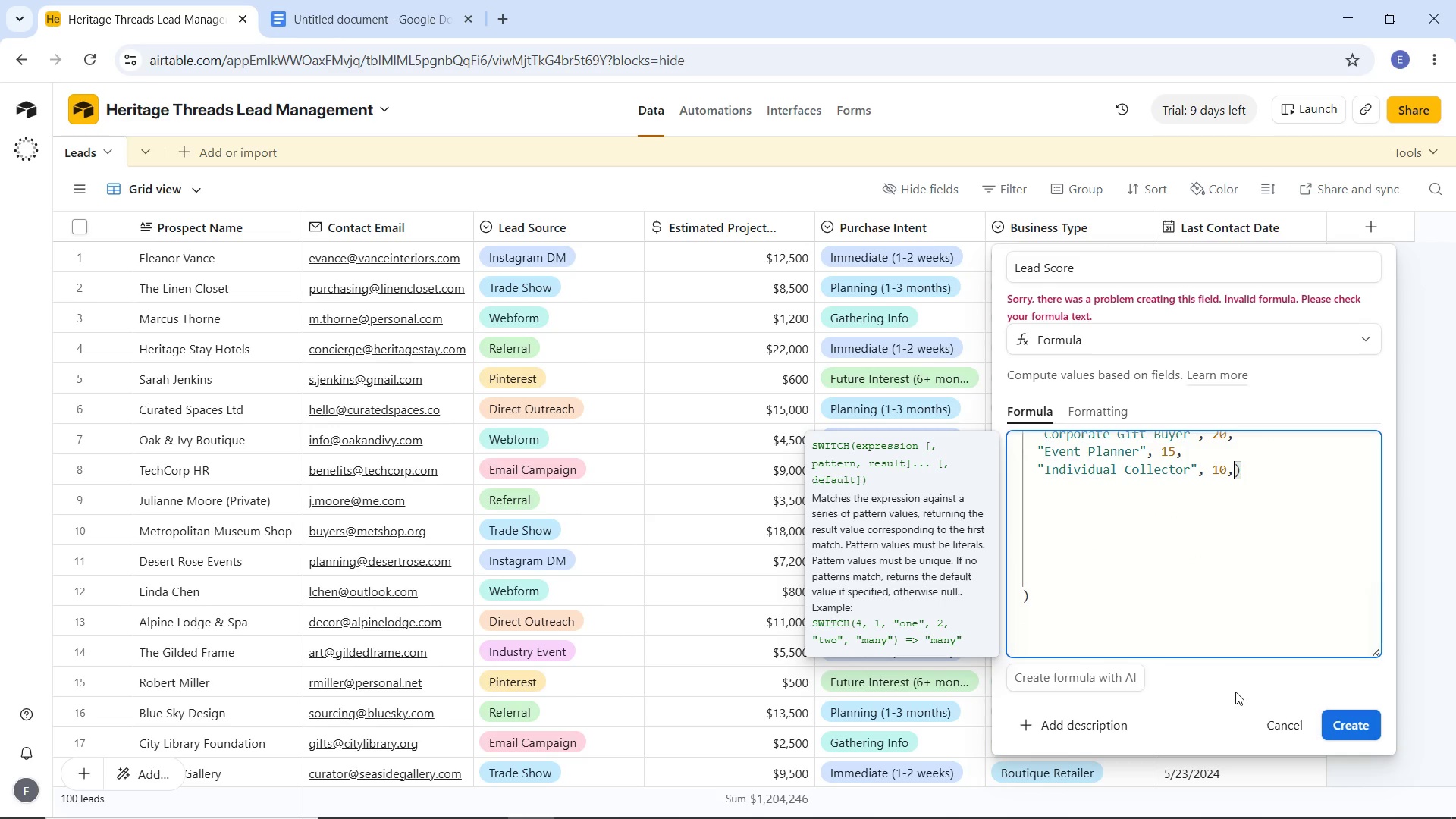 
key(Space)
 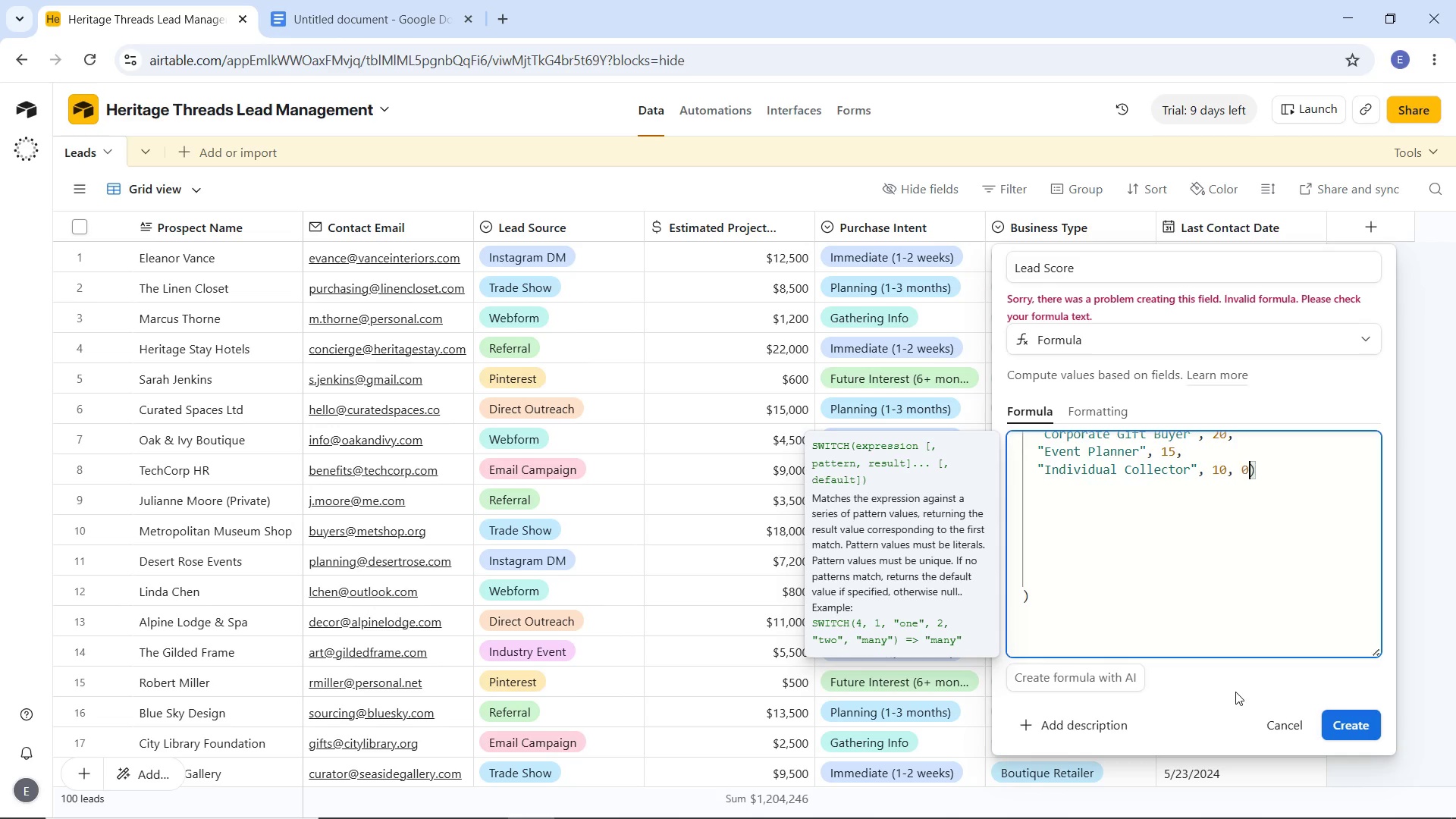 
key(0)
 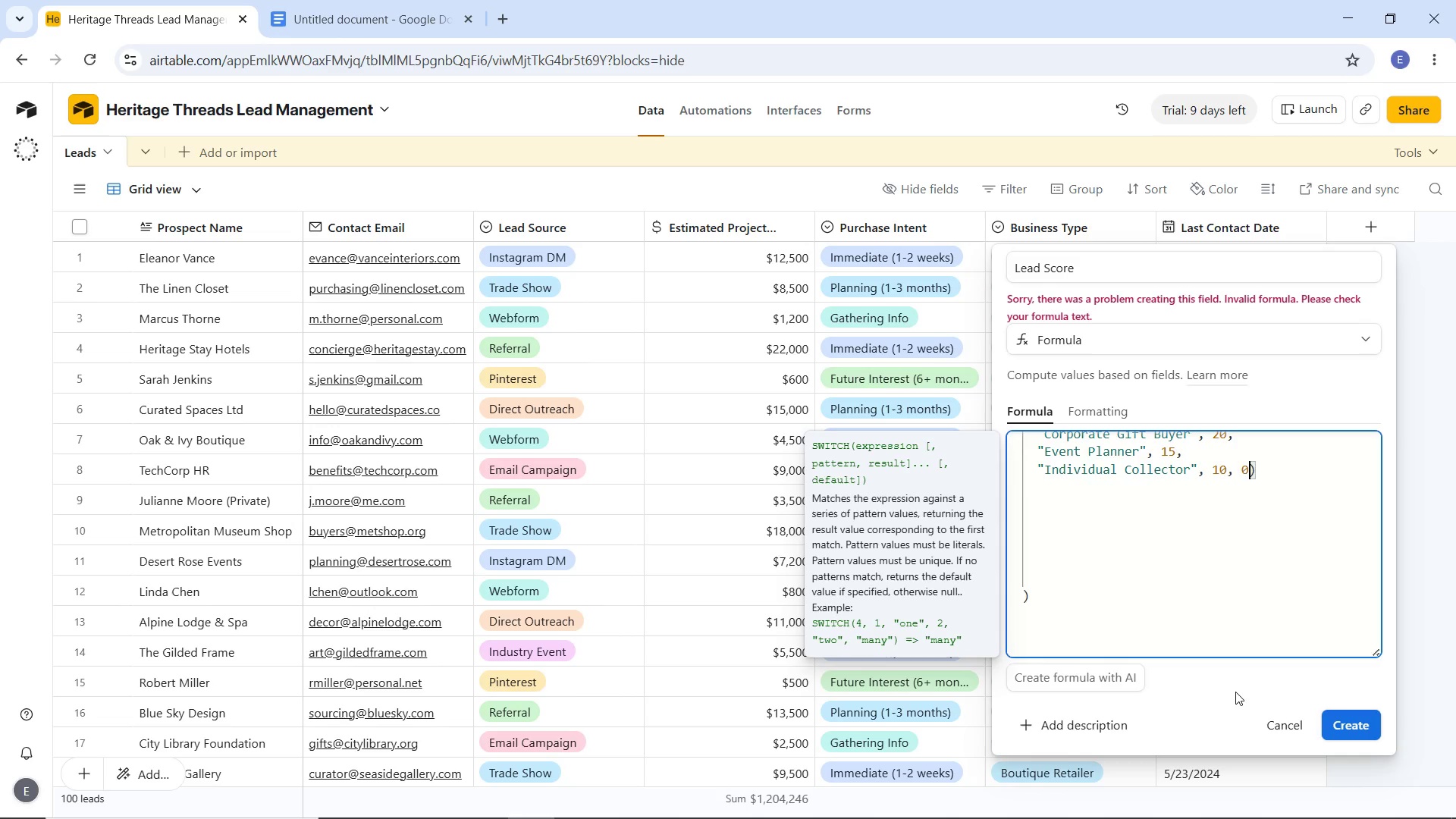 
key(ArrowDown)
 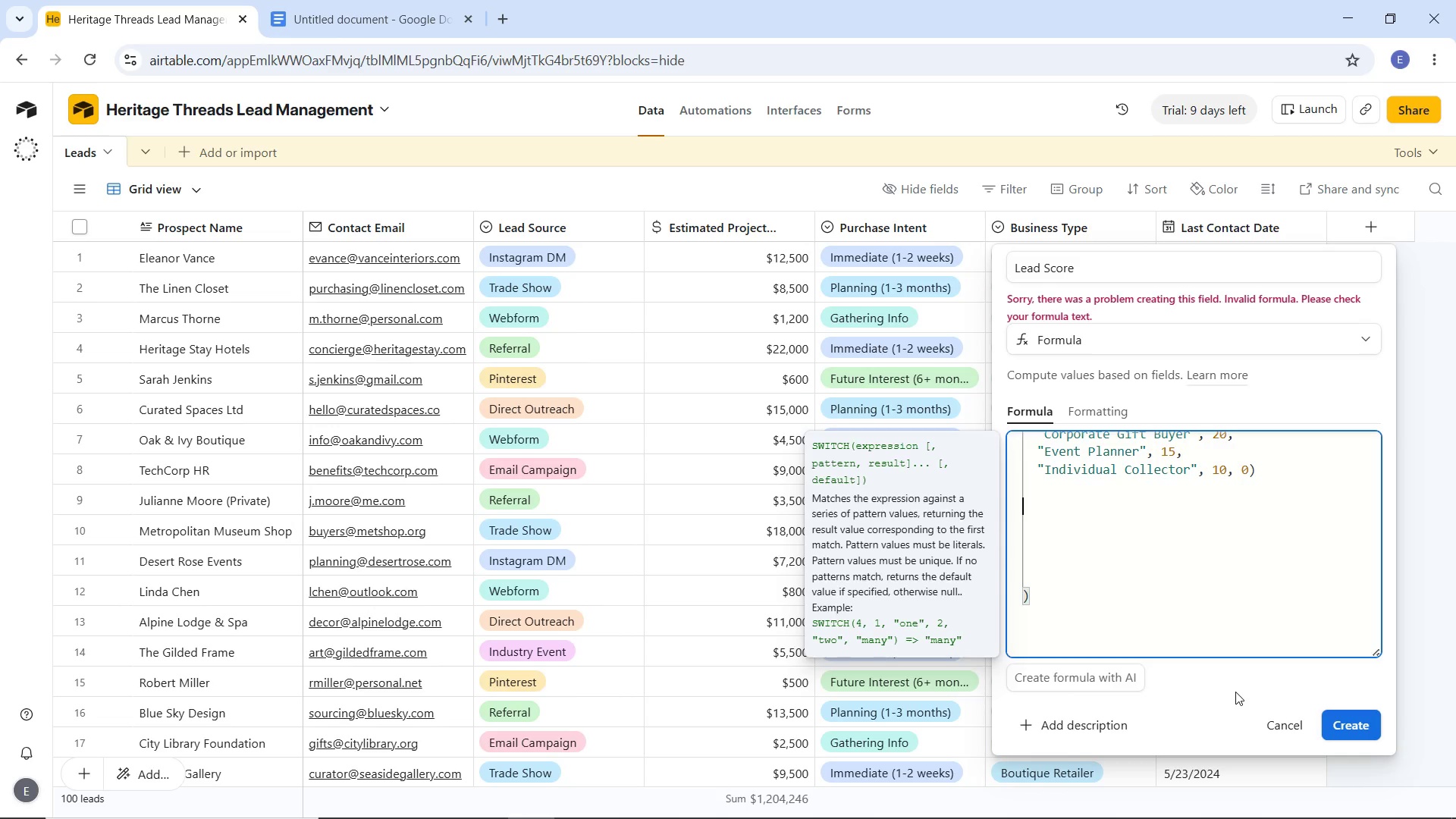 
key(ArrowDown)
 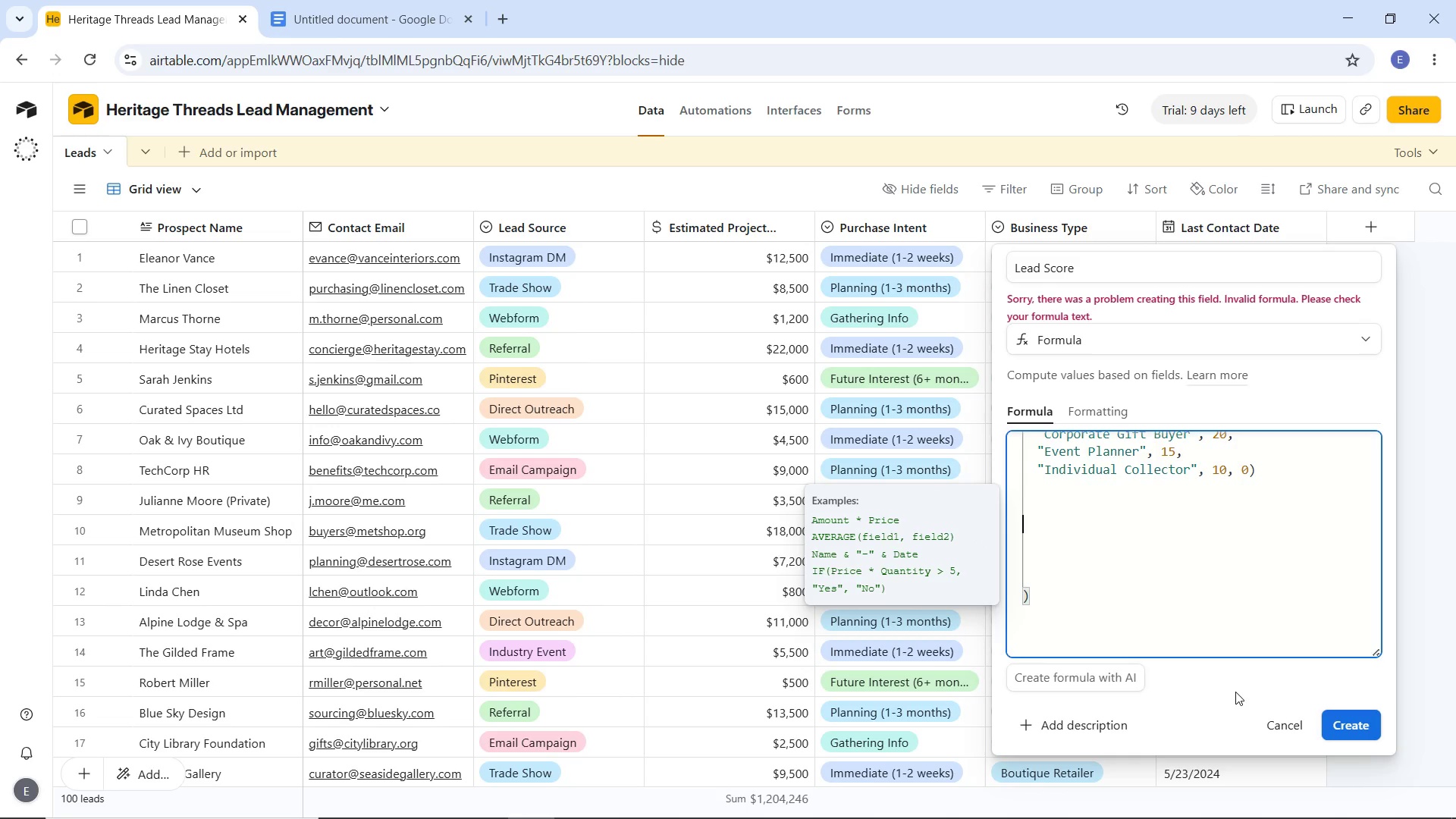 
key(ArrowDown)
 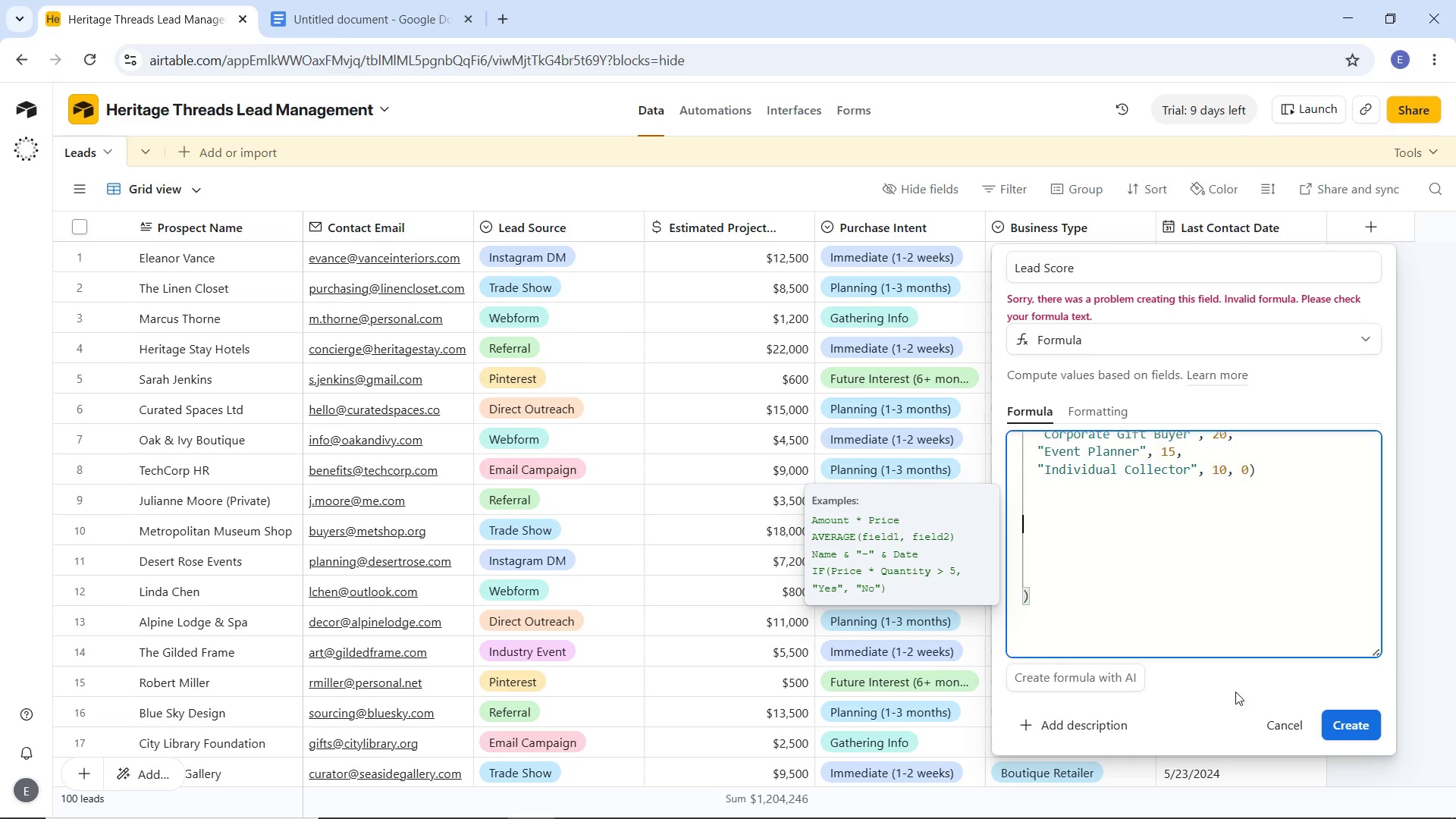 
key(0)
 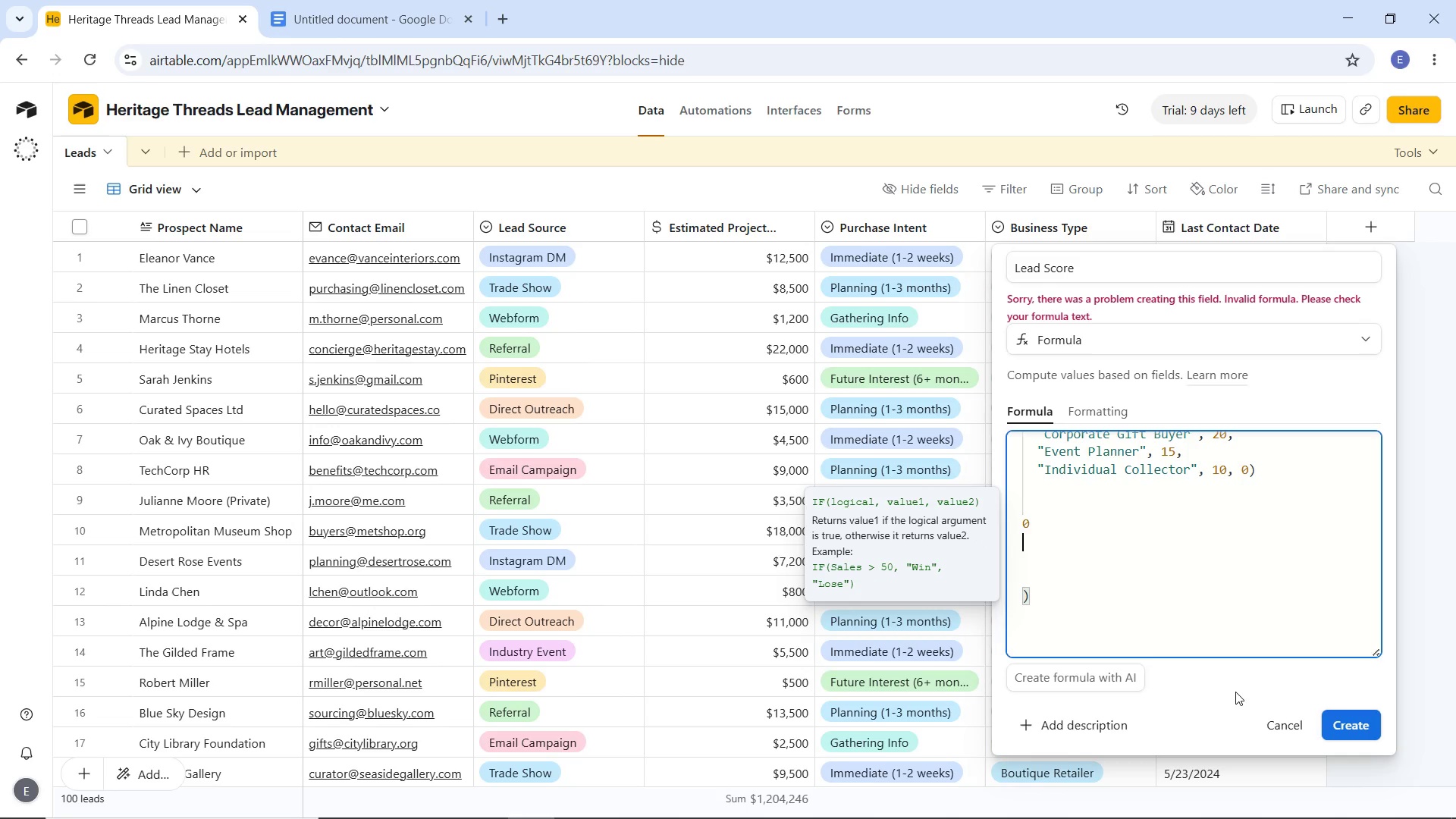 
key(ArrowDown)
 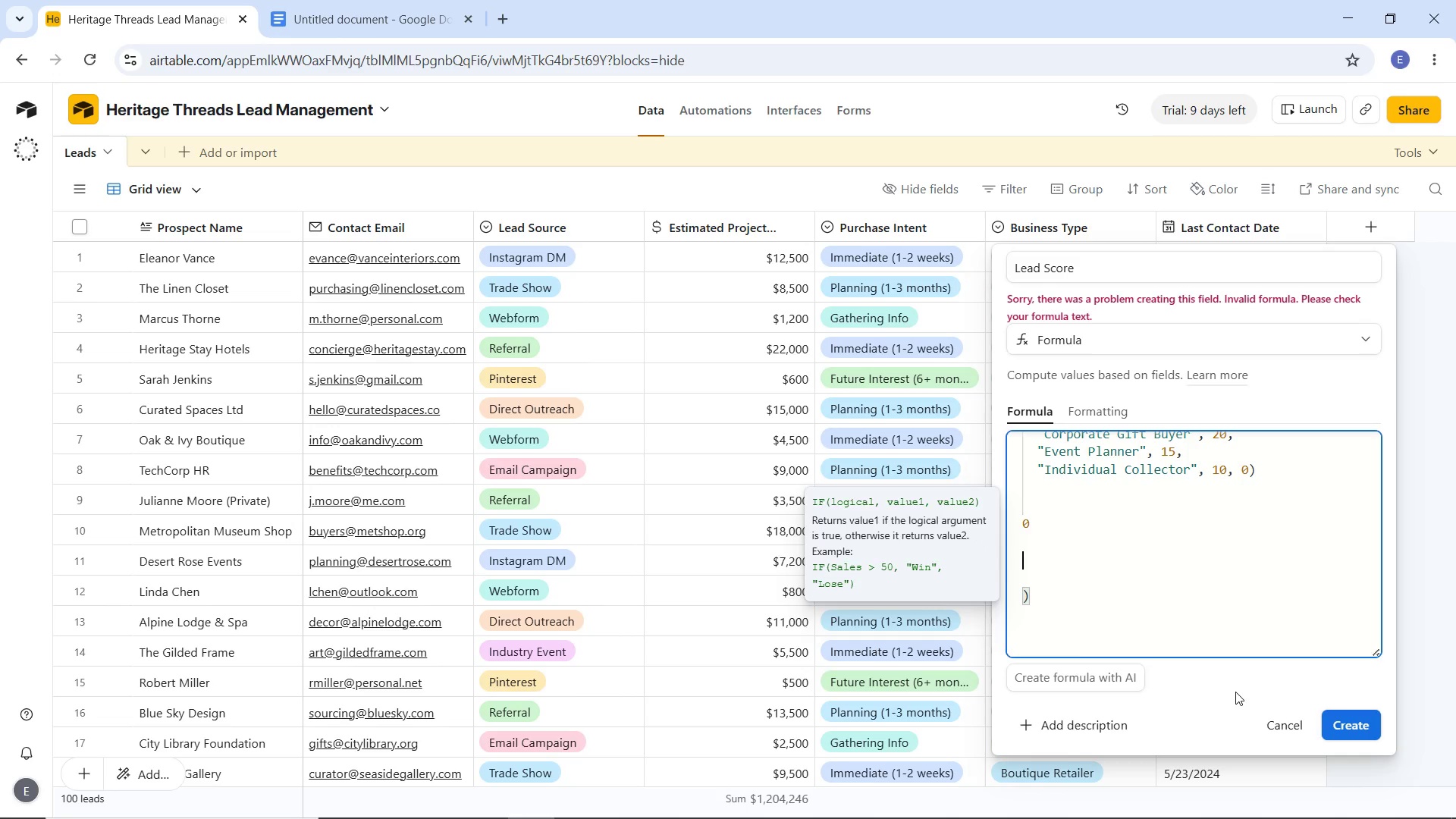 
key(ArrowDown)
 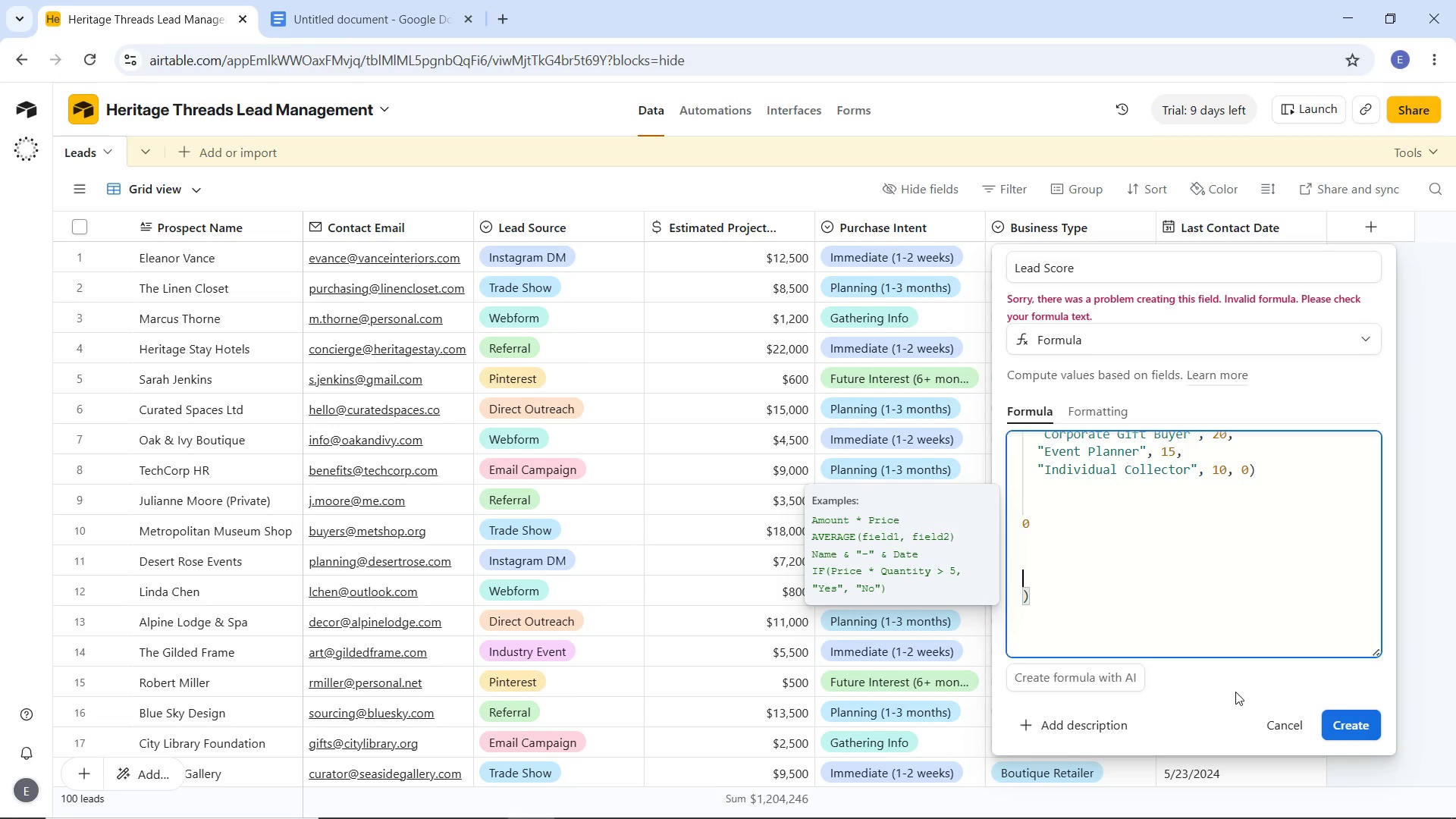 
key(ArrowDown)
 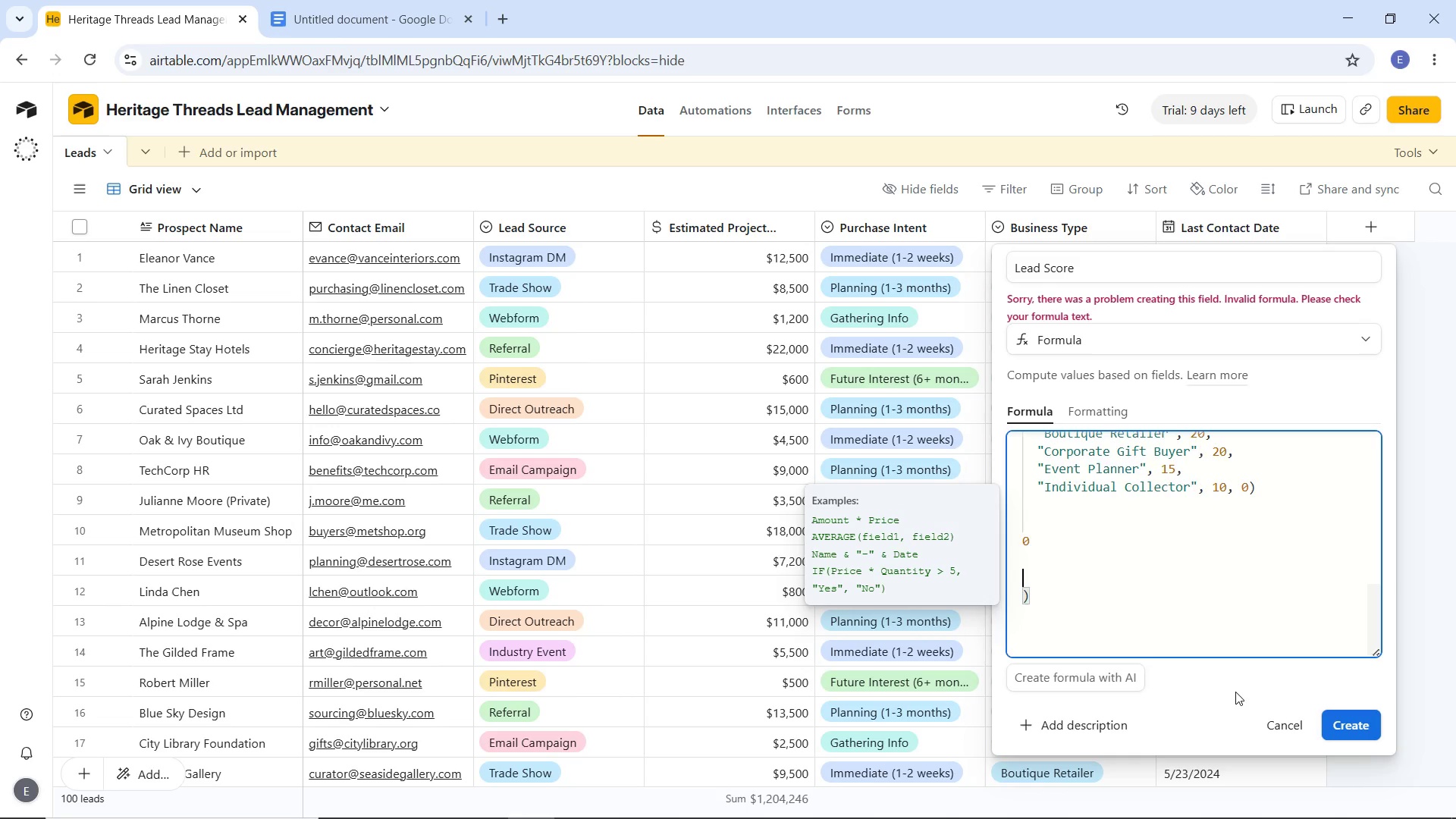 
key(Backspace)
 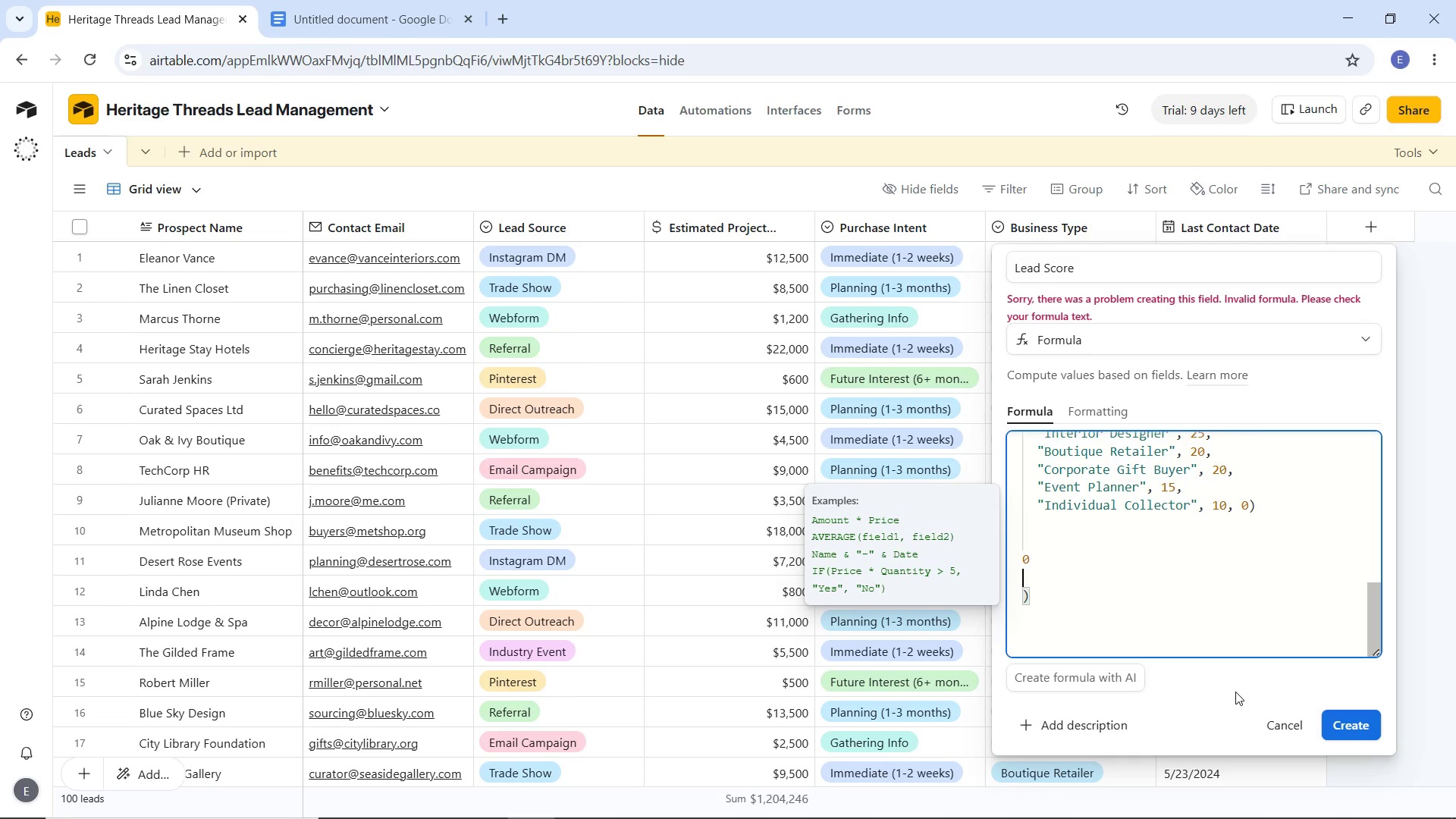 
key(Backspace)
 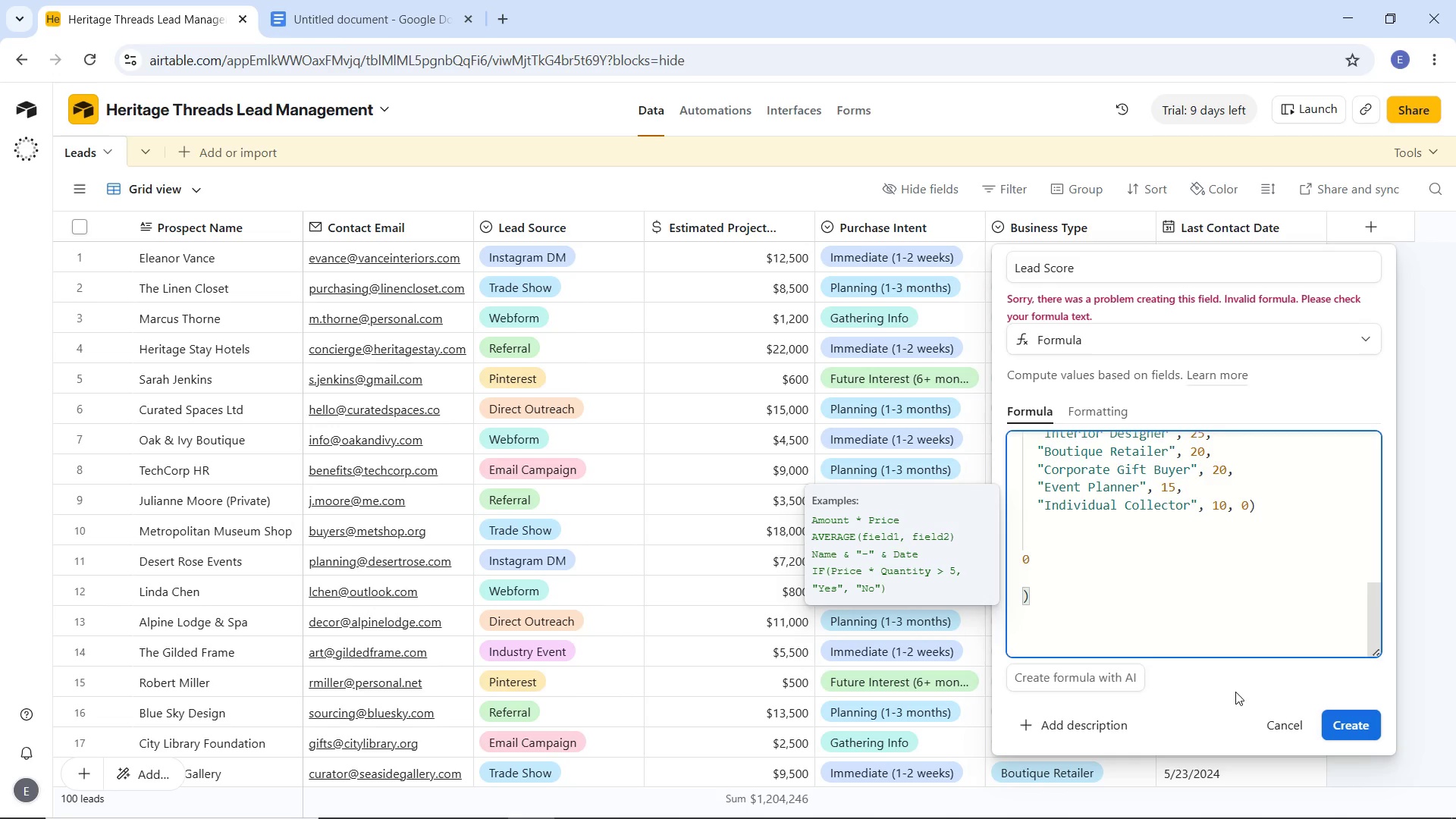 
key(ArrowUp)
 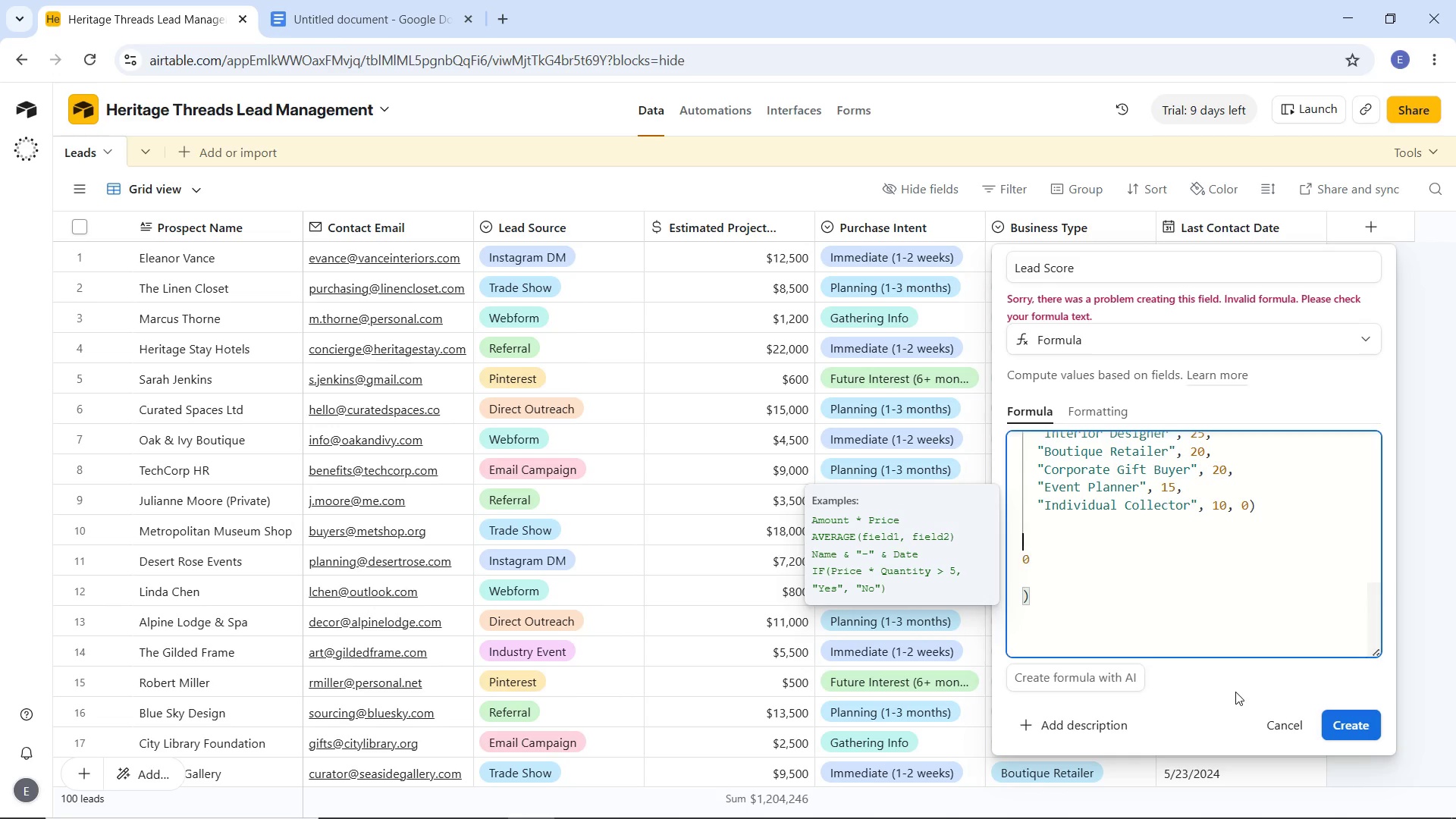 
key(ArrowUp)
 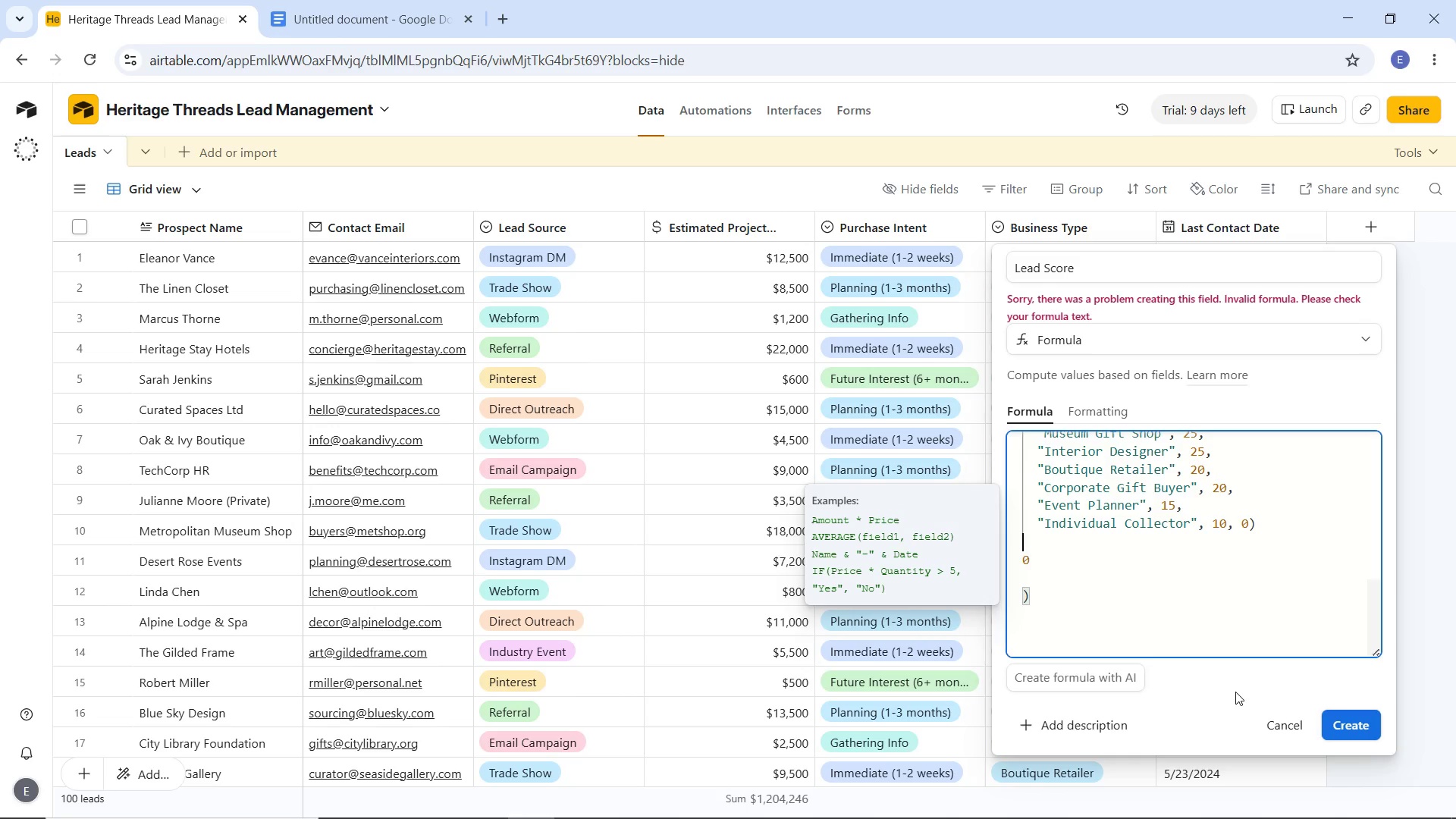 
key(Backspace)
 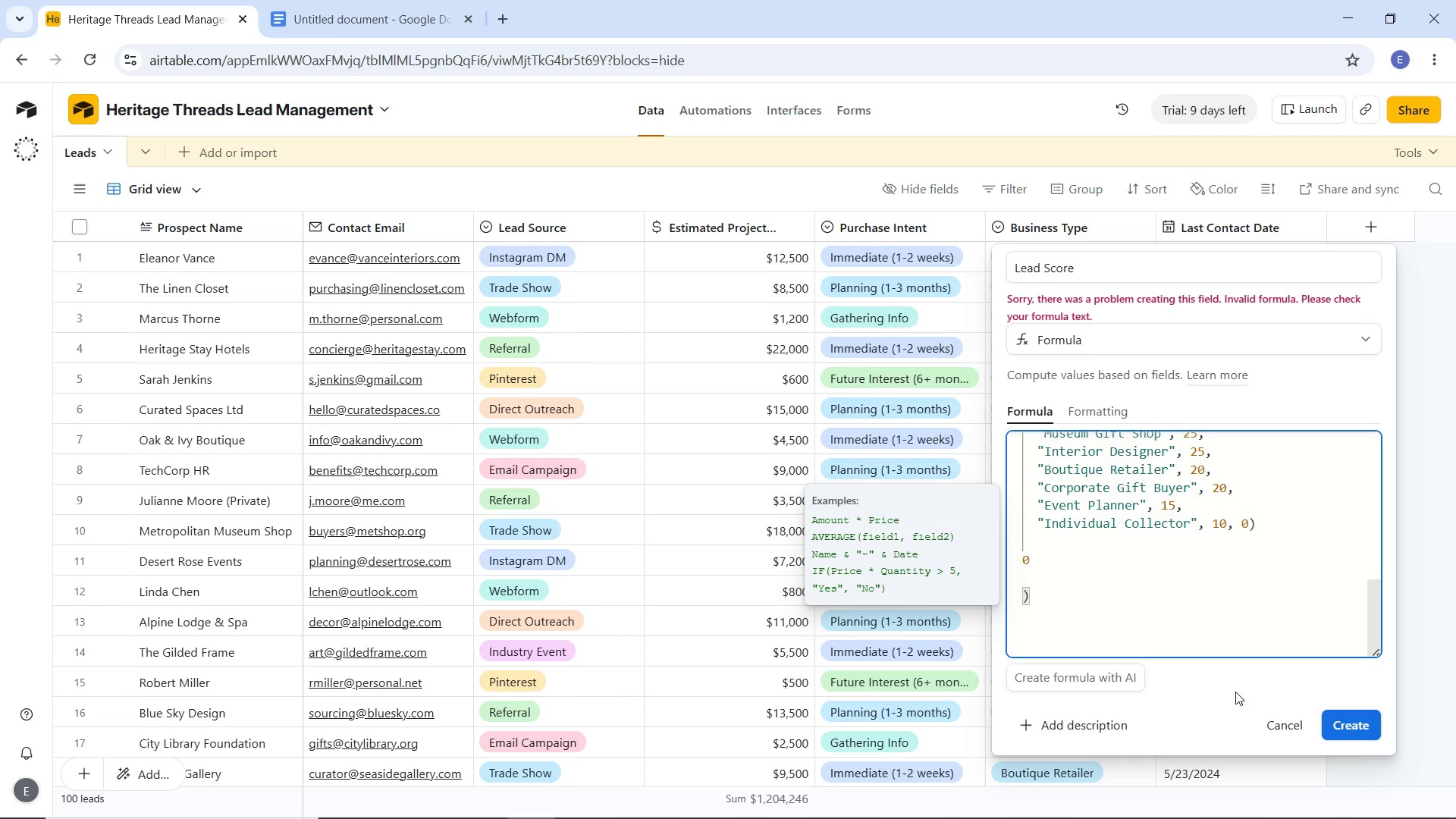 
key(ArrowLeft)
 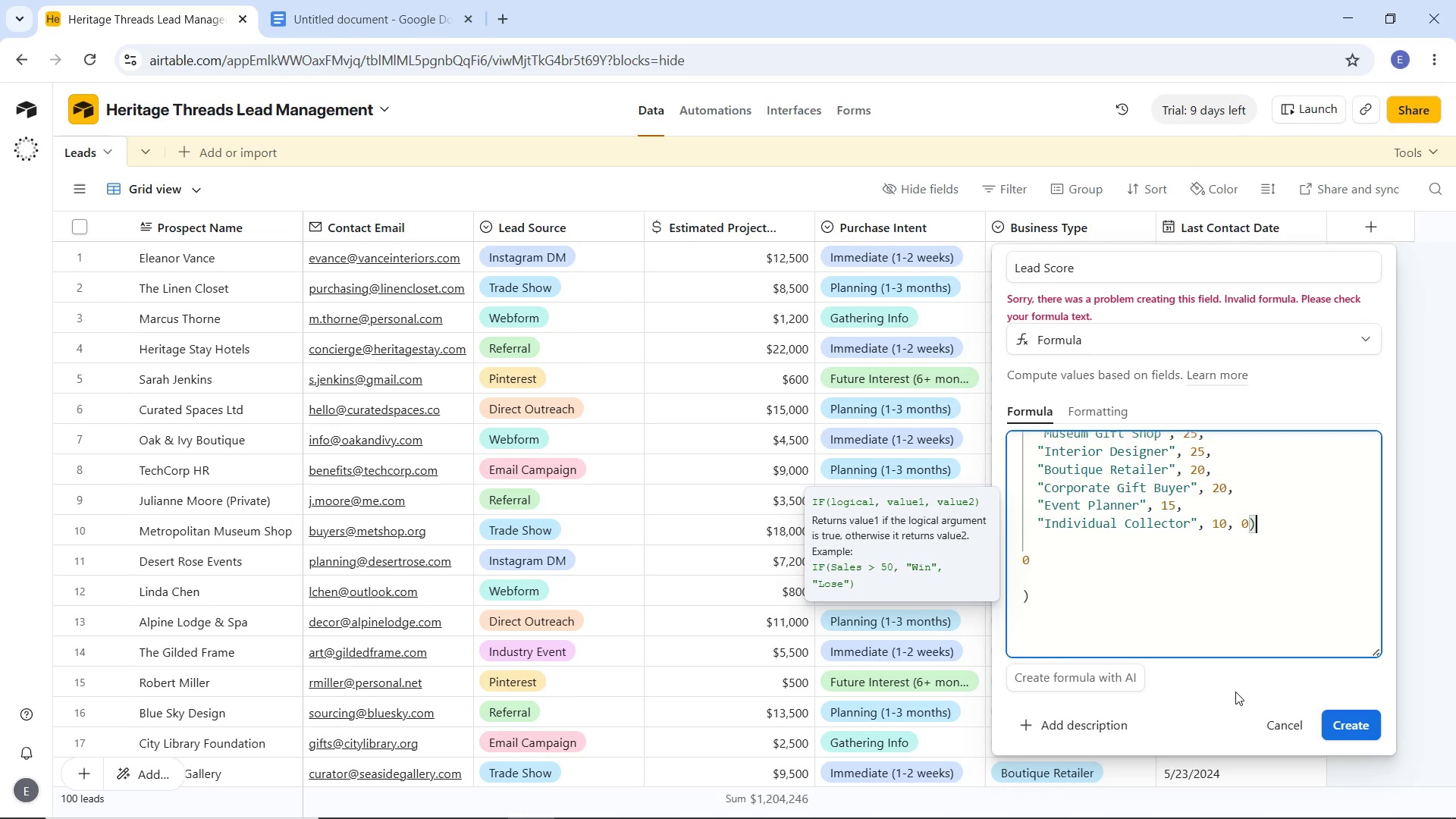 
key(Space)
 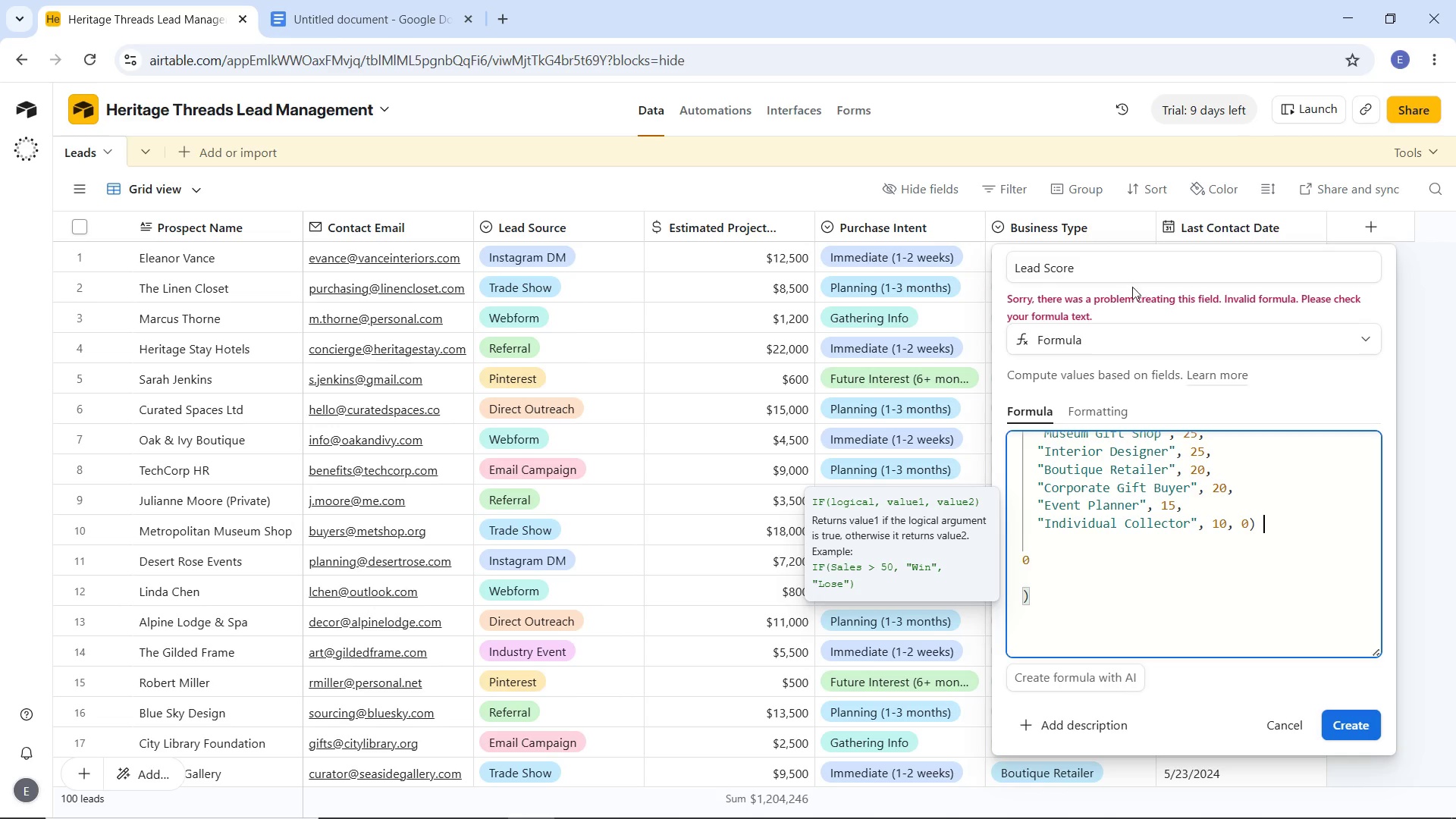 
left_click([1123, 273])
 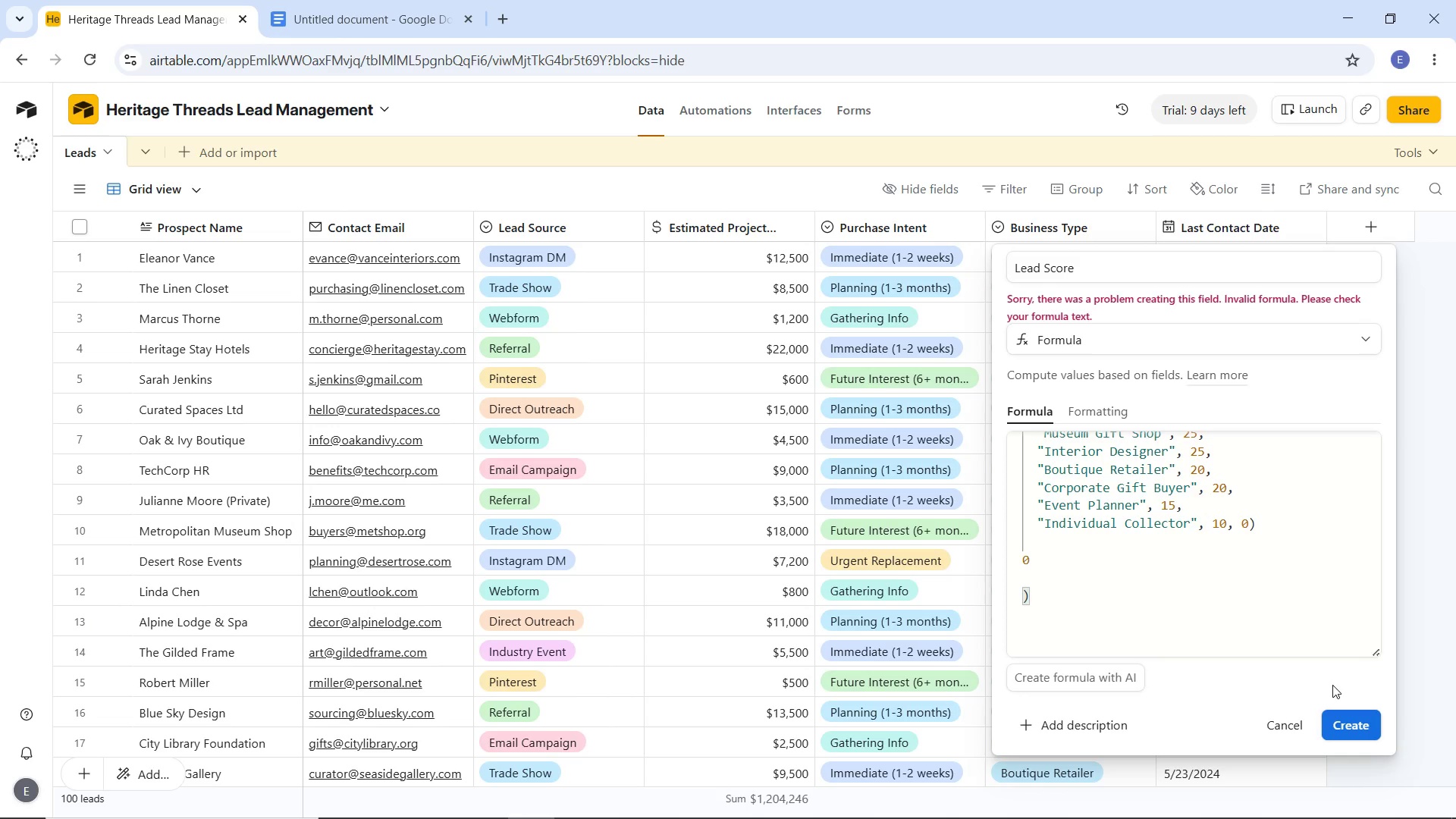 
wait(51.78)
 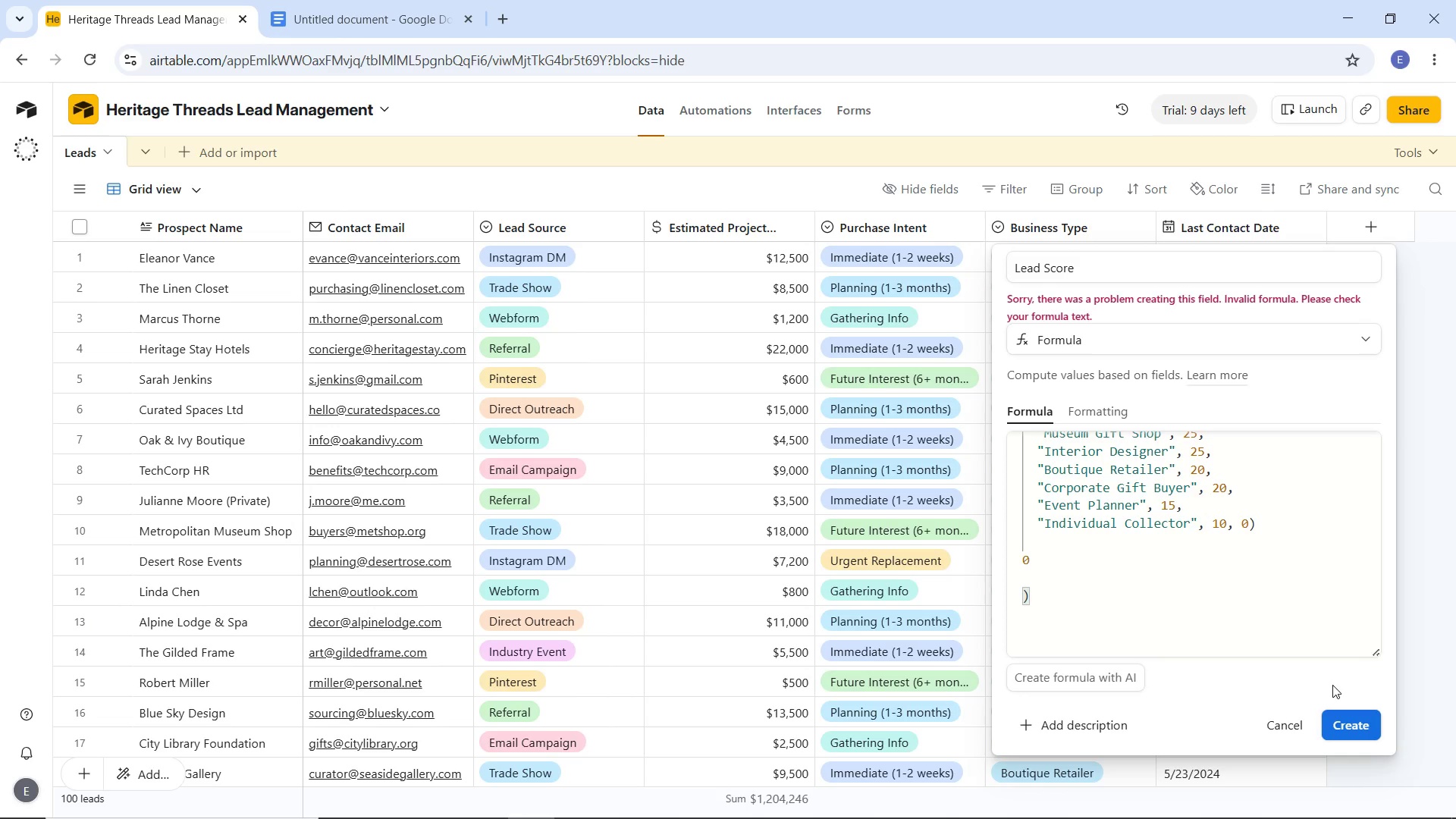 
scroll: coordinate [1285, 506], scroll_direction: up, amount: 7.0
 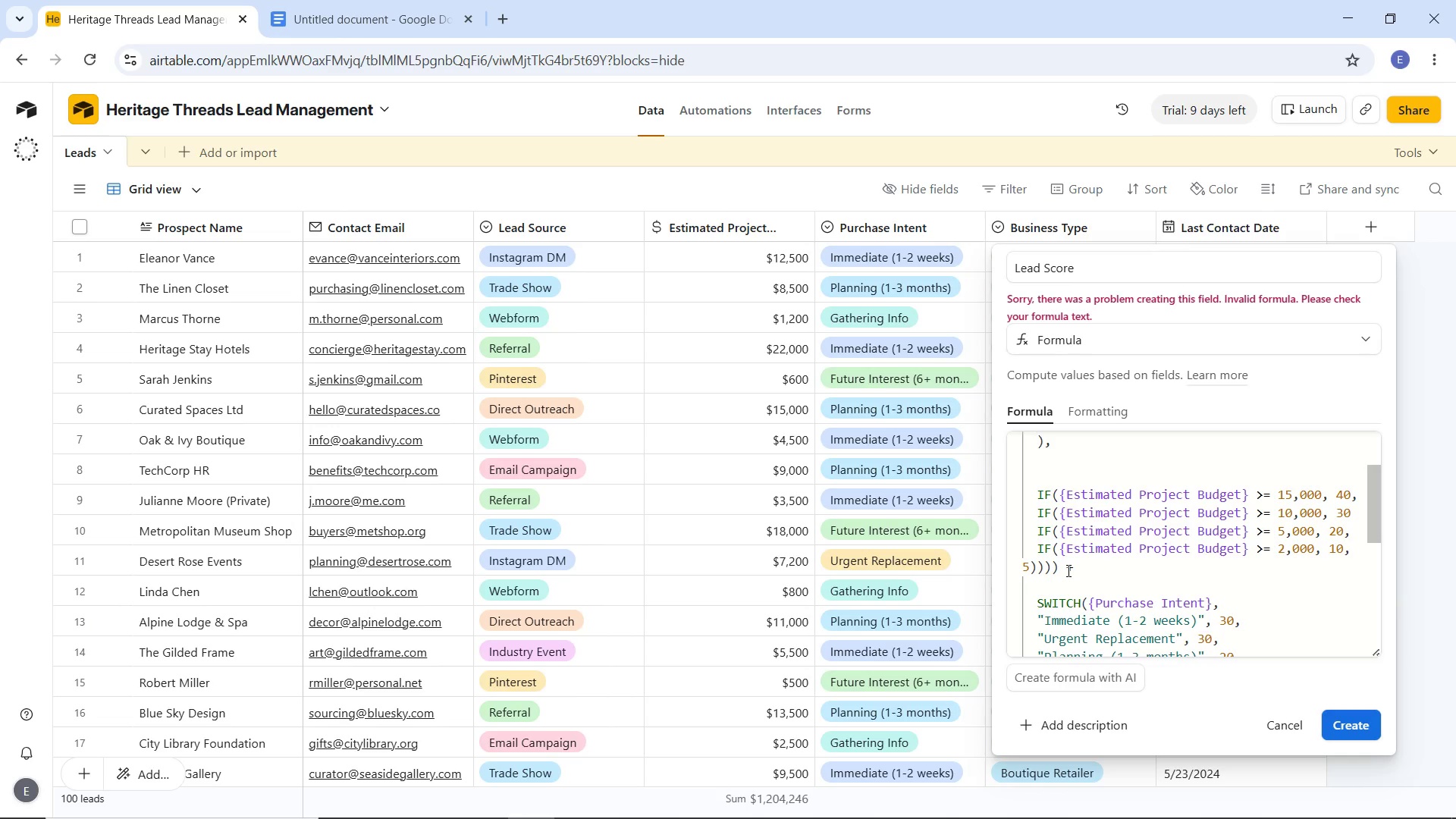 
wait(86.77)
 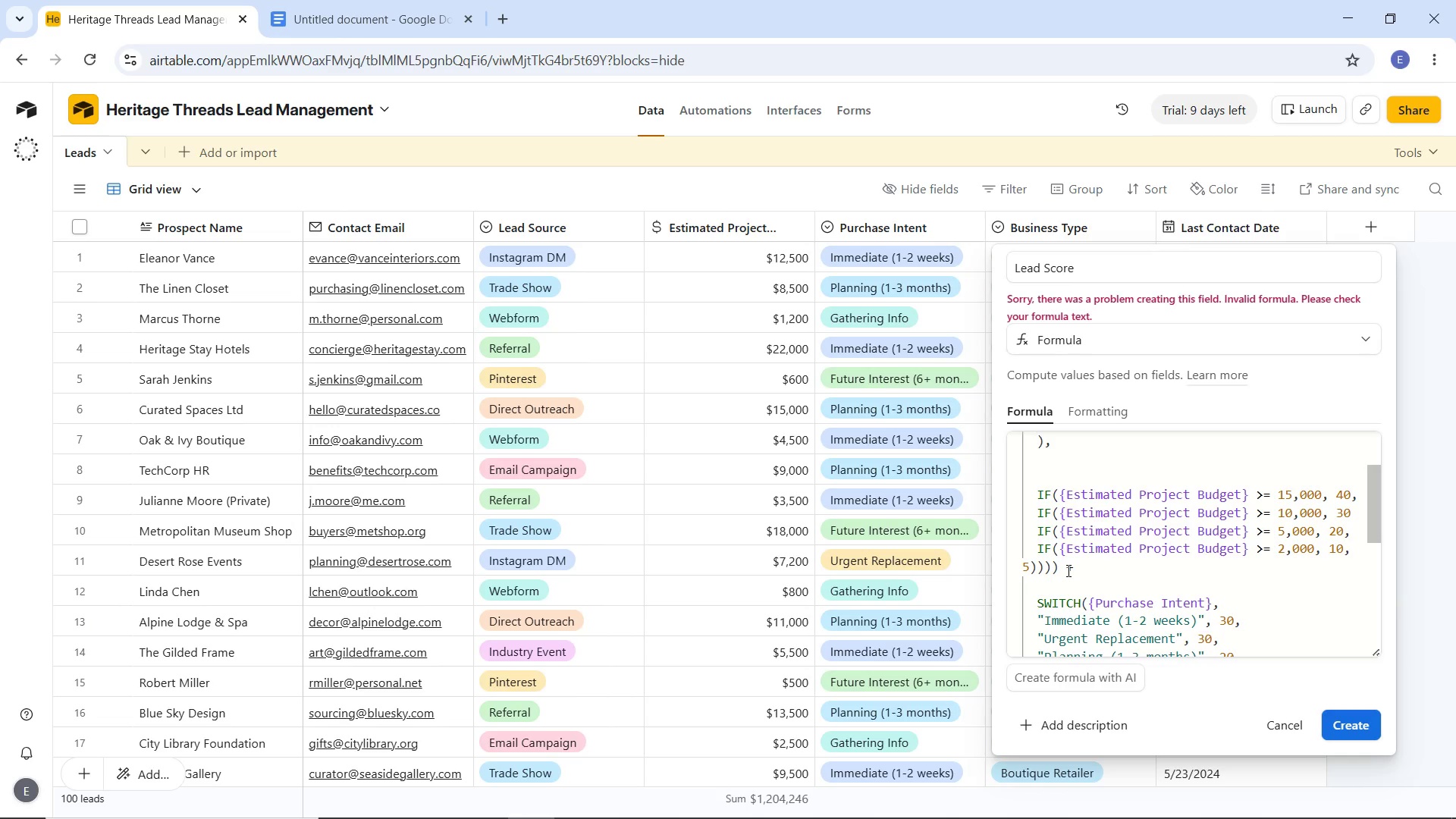 
left_click([1156, 497])
 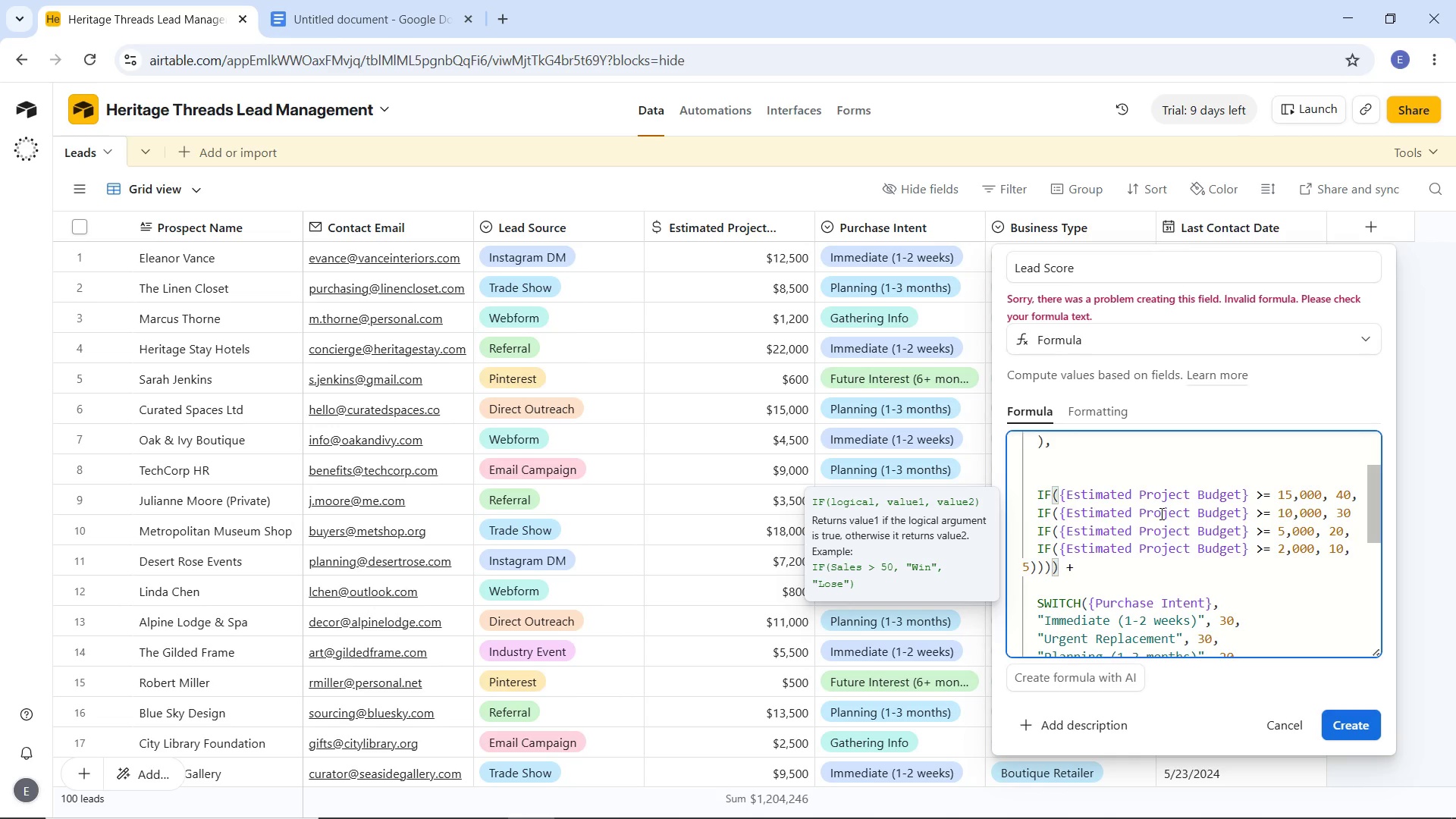 
key(Control+A)
 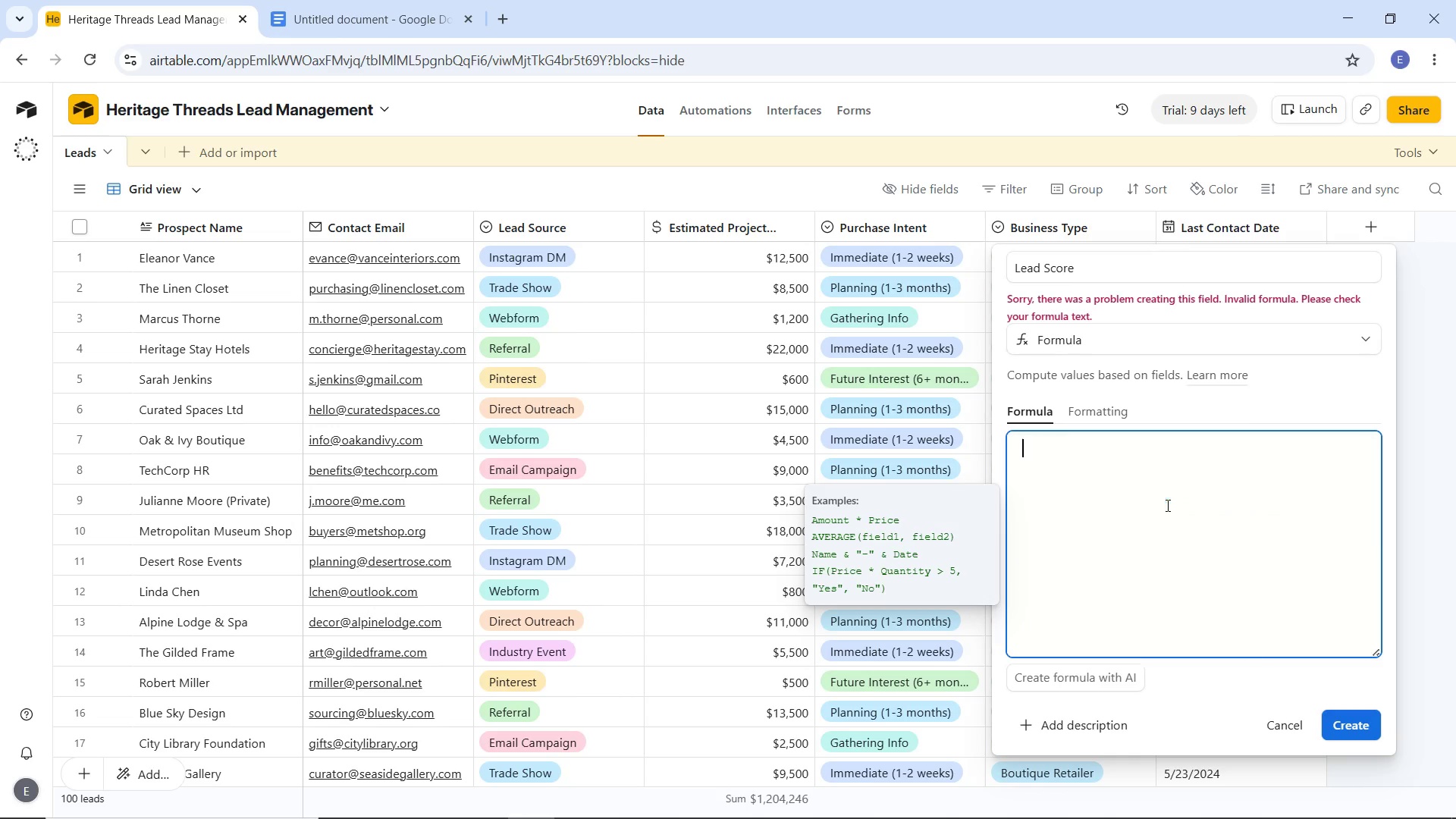 
key(Backspace)
 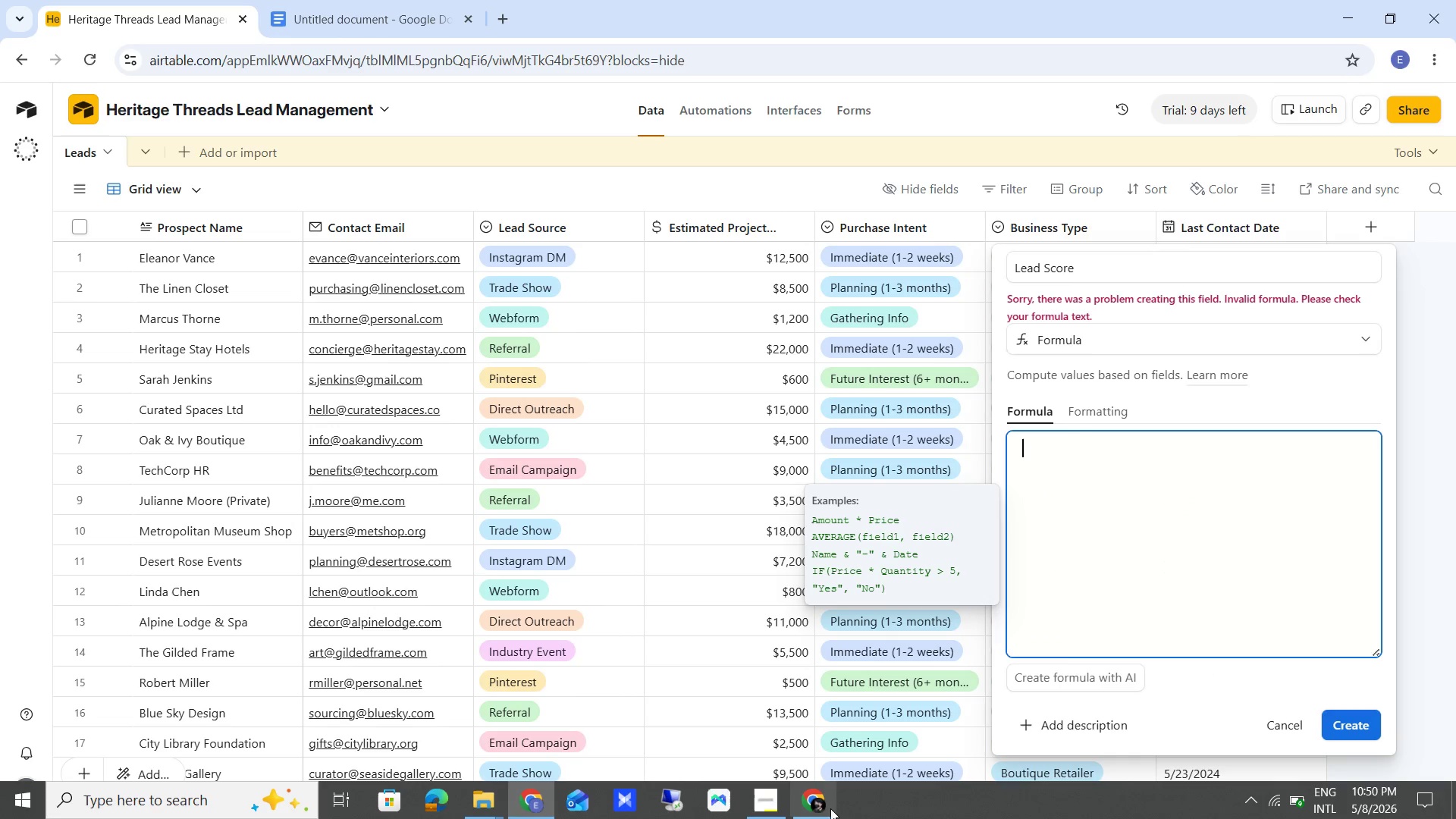 
left_click([827, 805])
 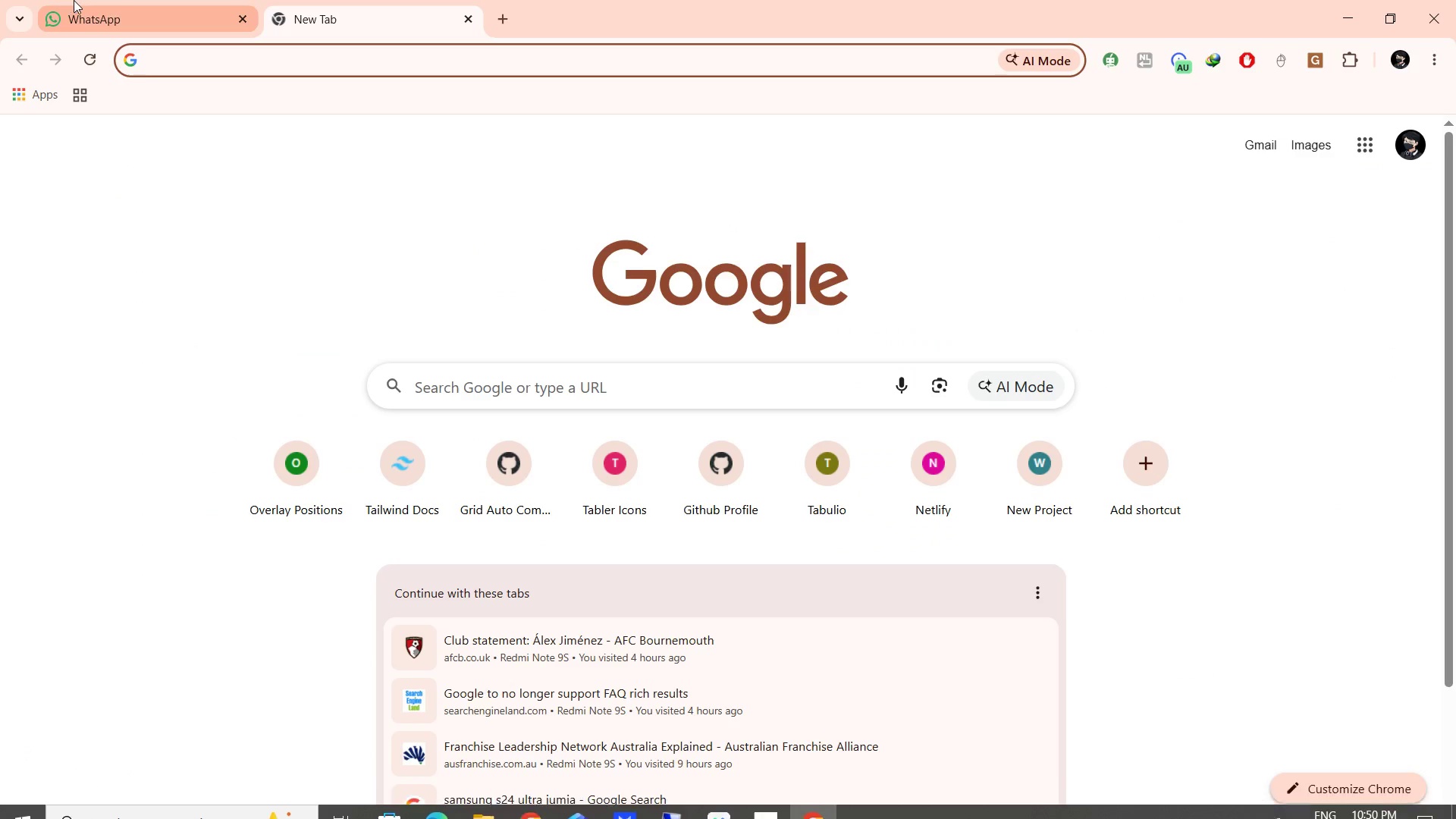 
left_click([78, 0])
 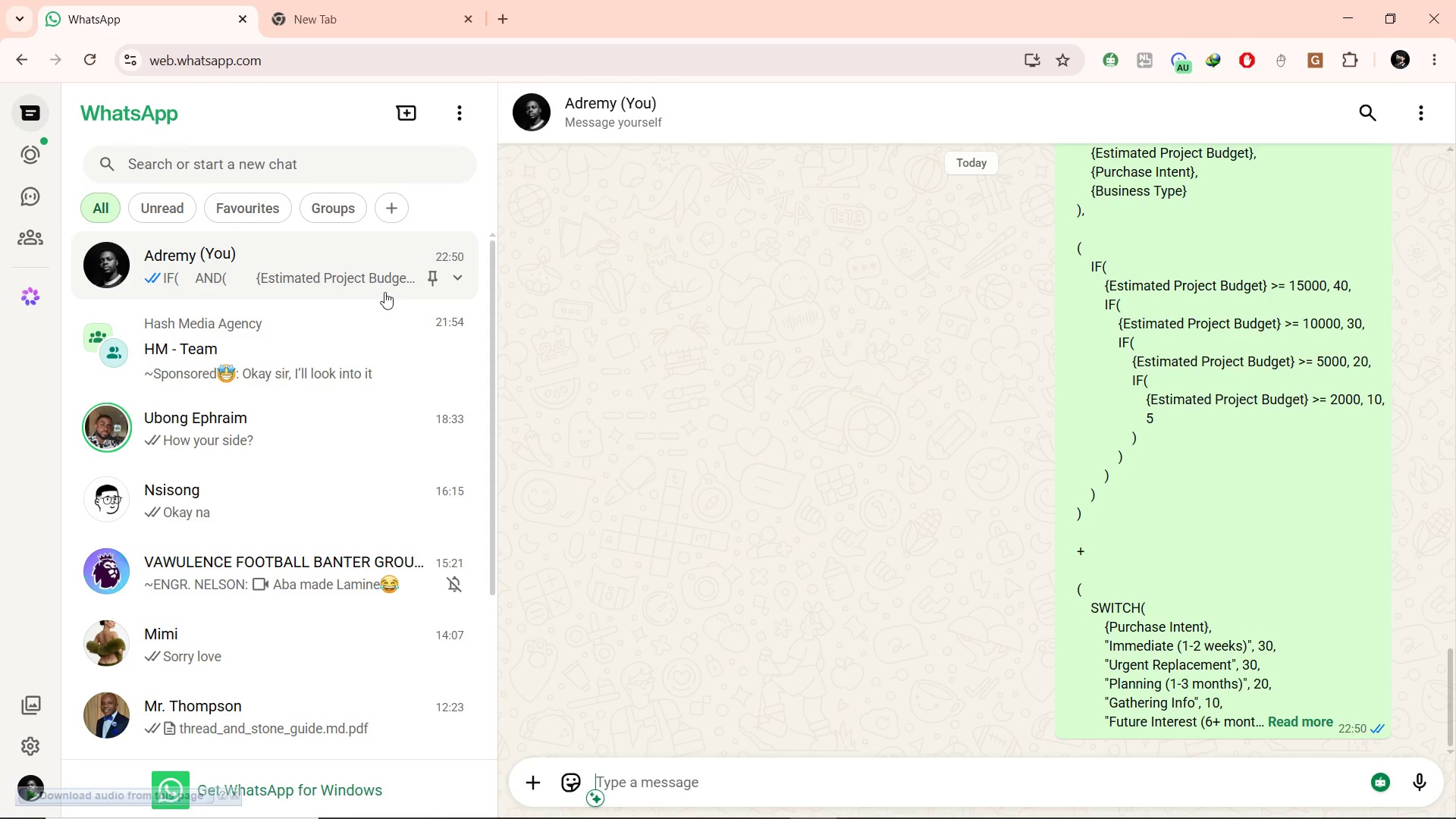 
scroll: coordinate [1285, 488], scroll_direction: up, amount: 7.0
 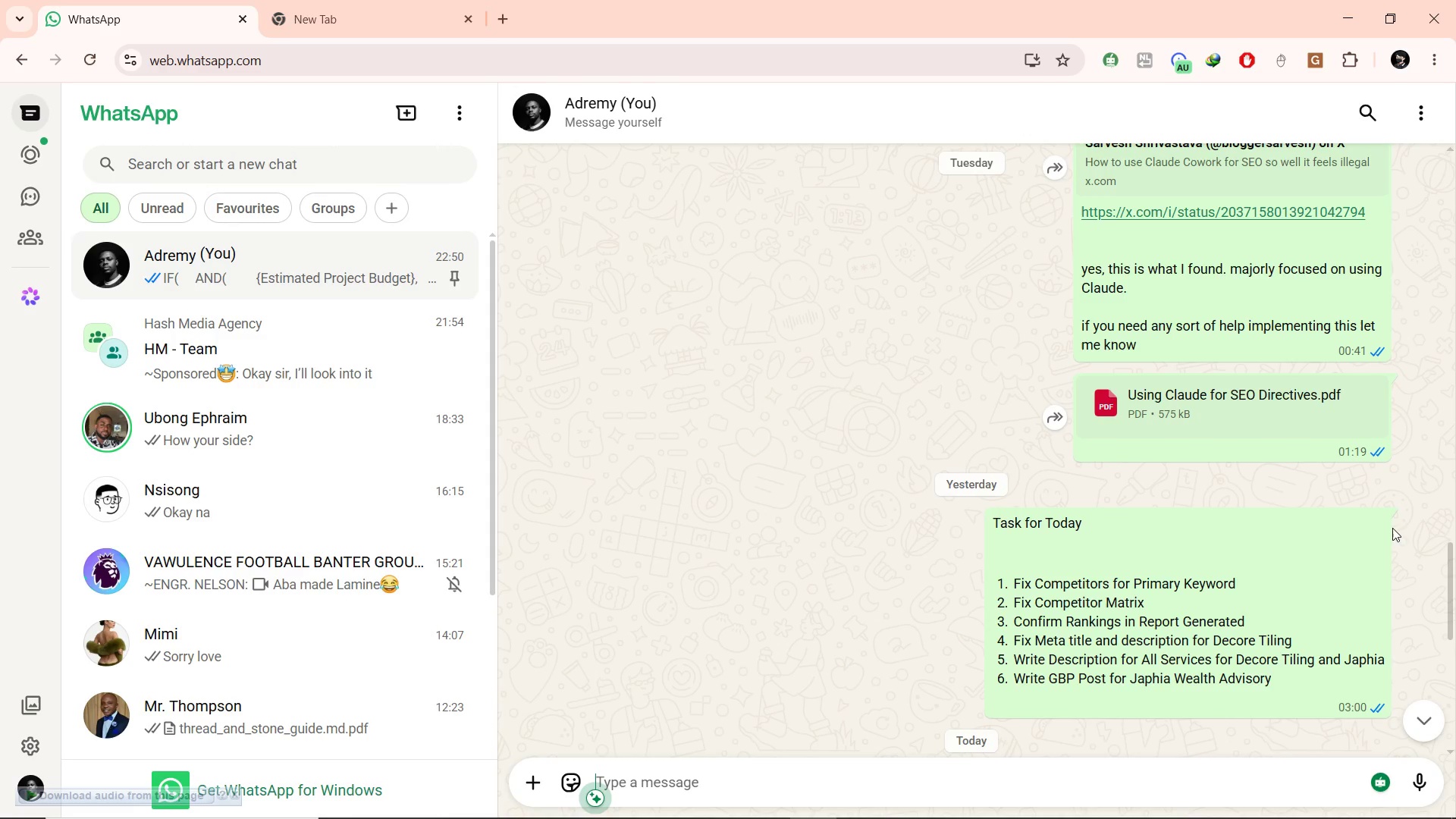 
scroll: coordinate [1360, 548], scroll_direction: down, amount: 3.0
 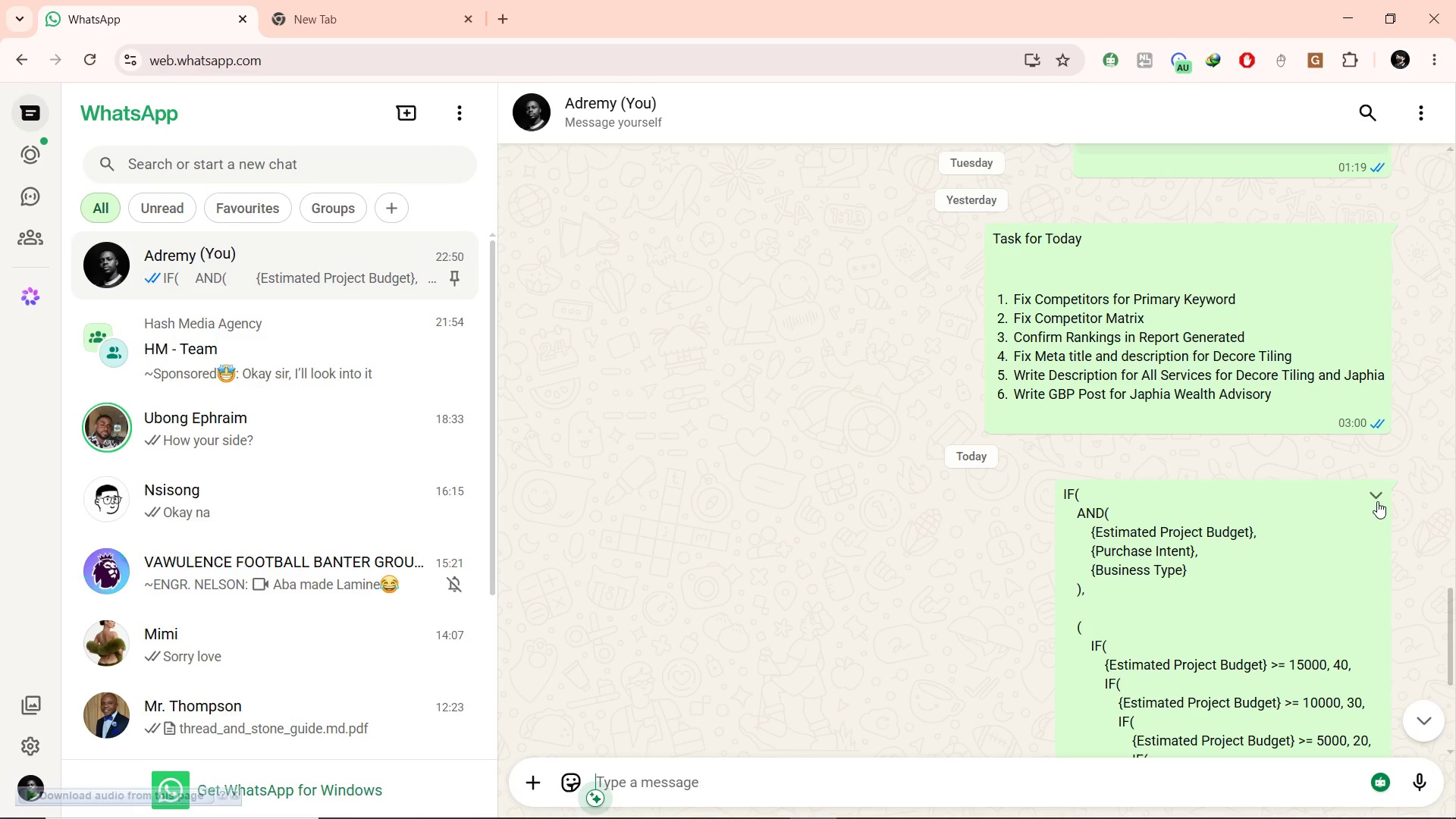 
left_click([1377, 500])
 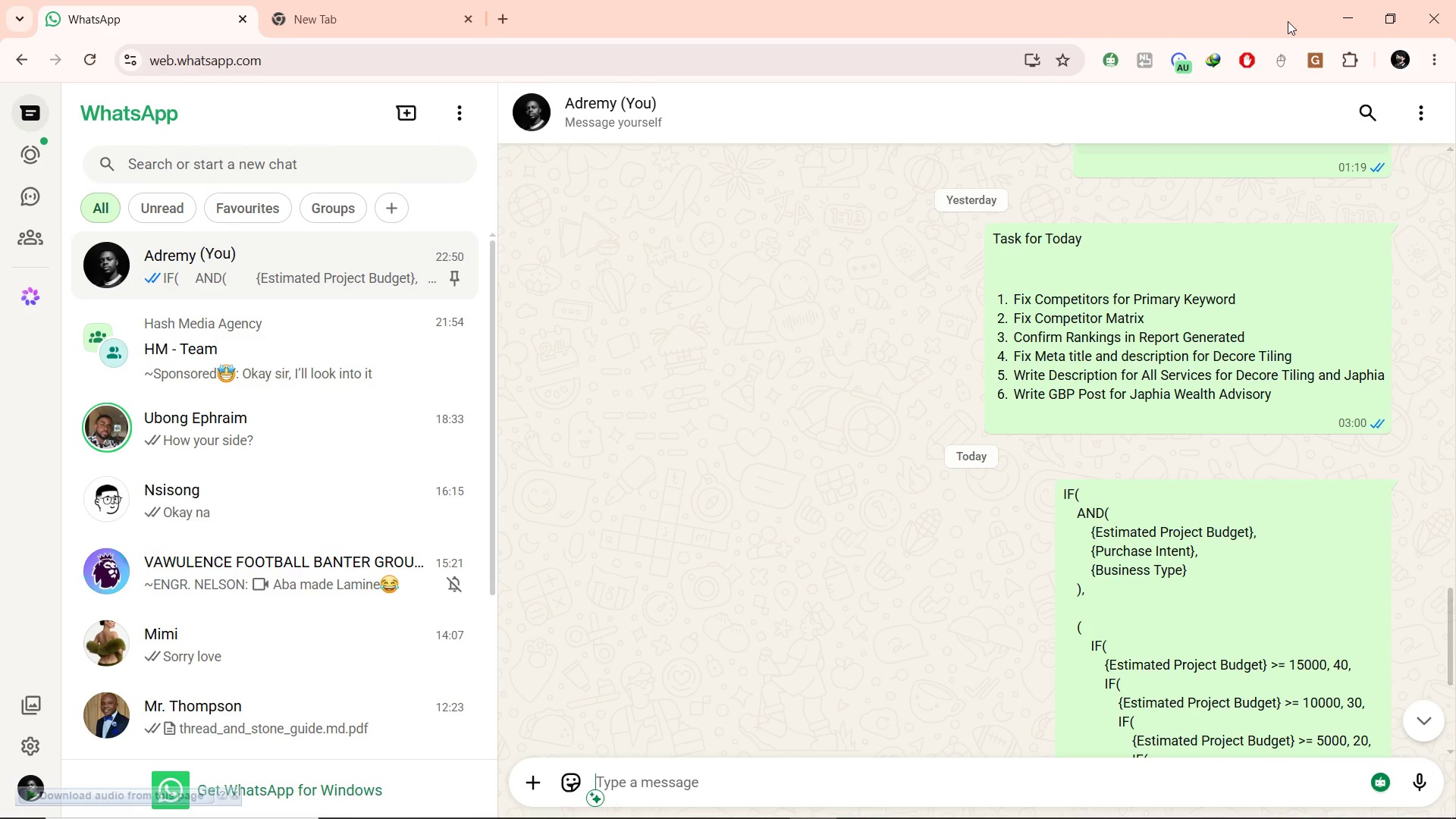 
left_click([1336, 17])
 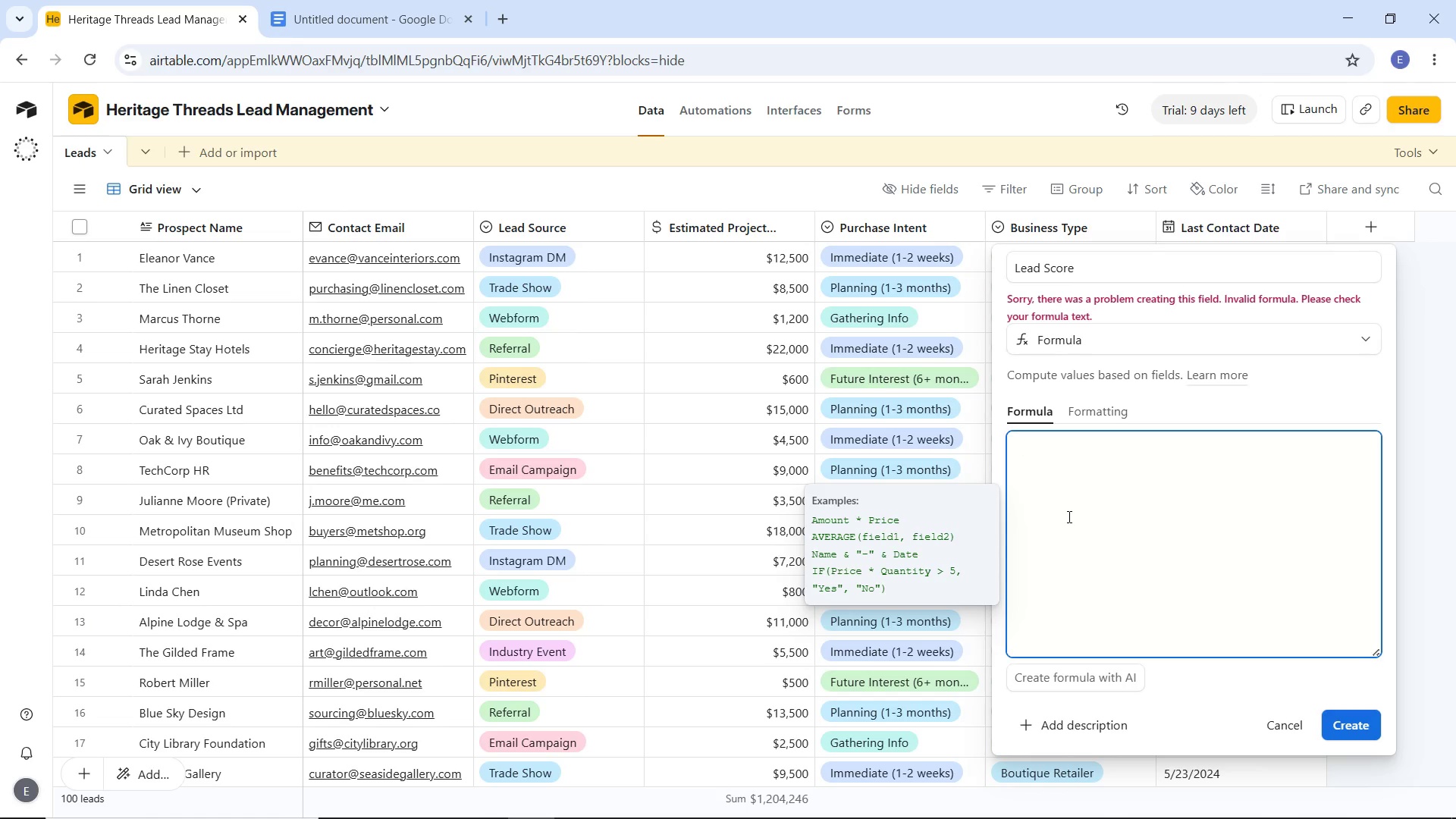 
left_click([1068, 516])
 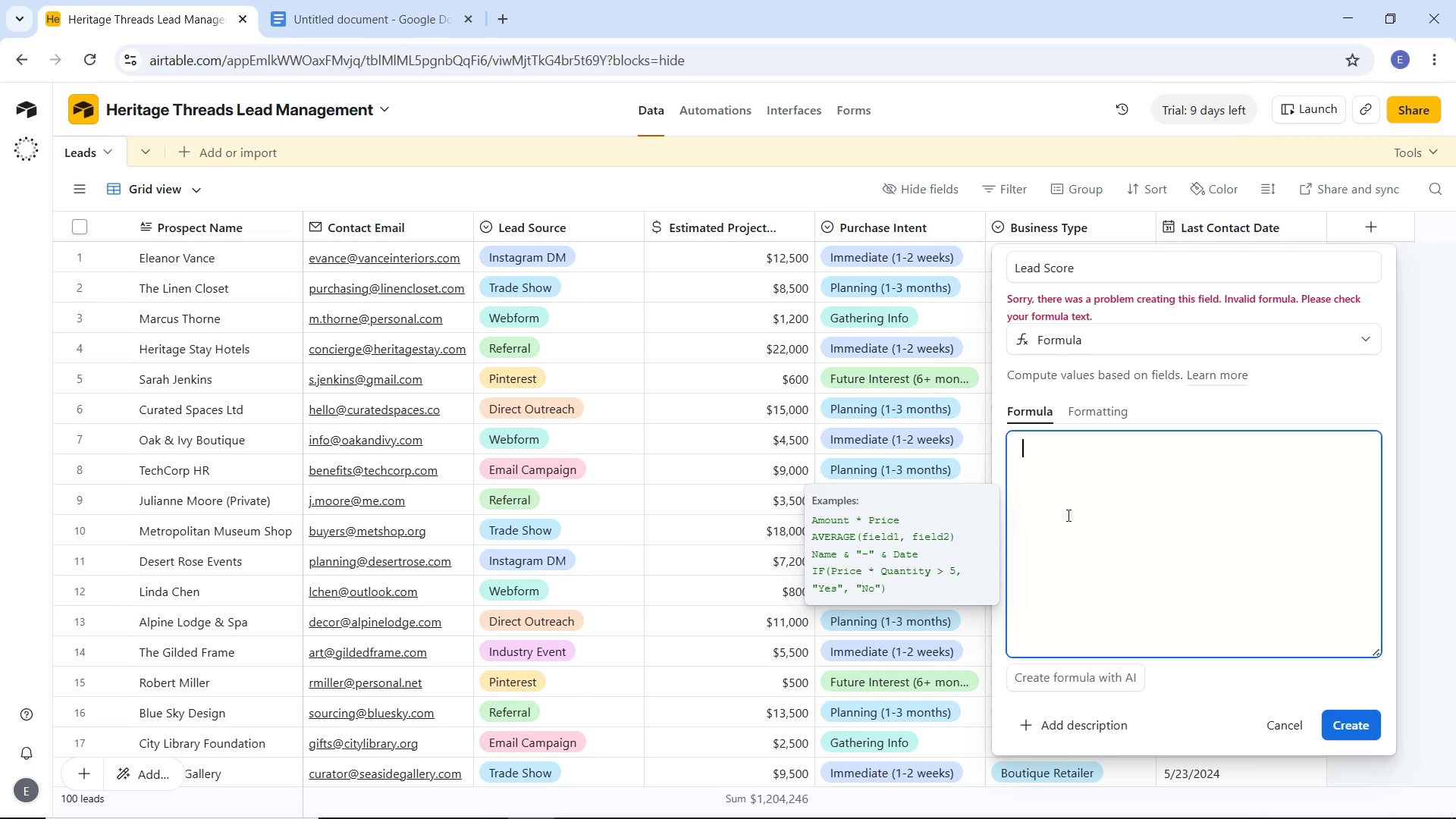 
key(Control+V)
 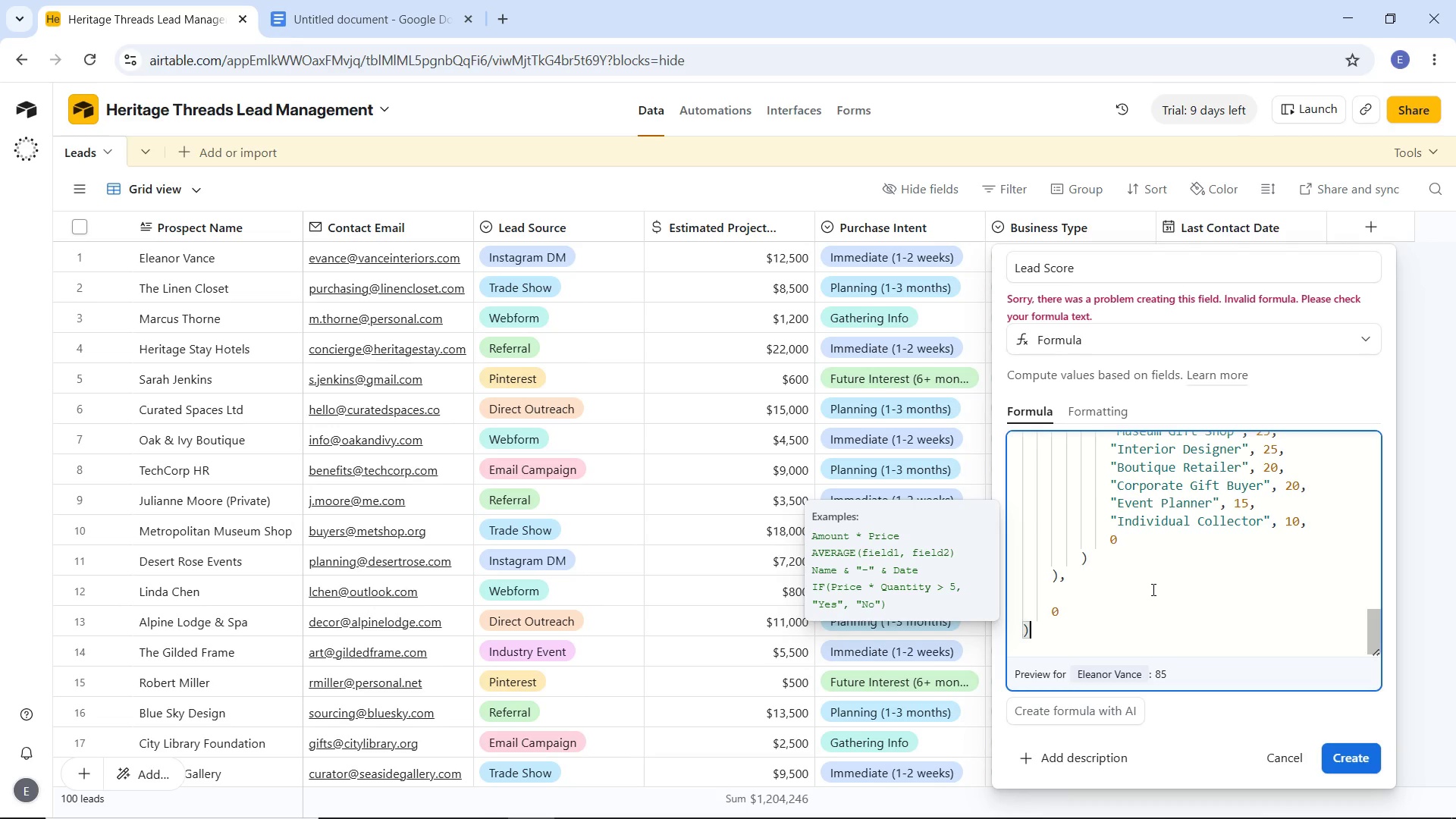 
scroll: coordinate [1181, 576], scroll_direction: up, amount: 17.0
 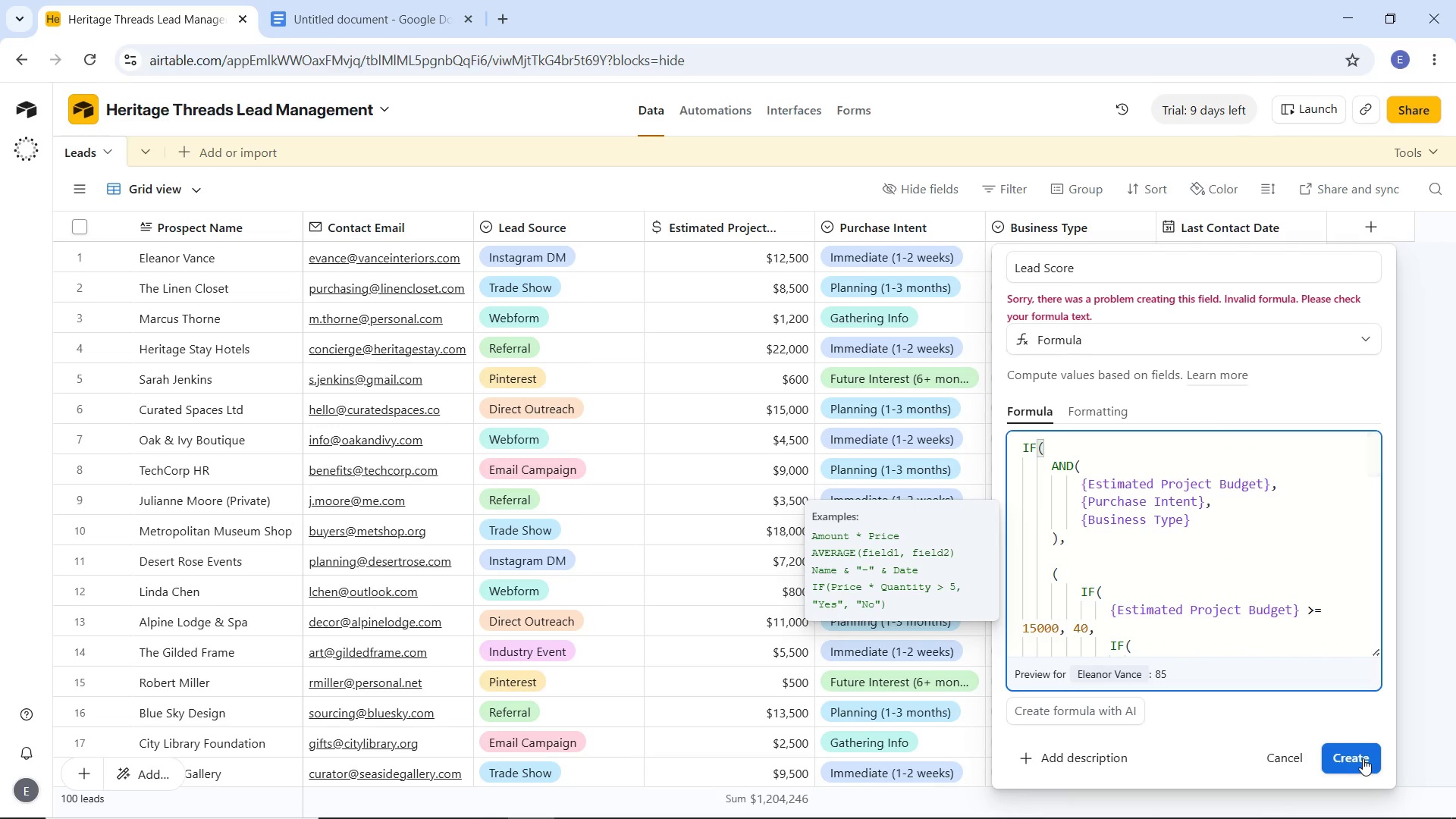 
left_click([1363, 758])
 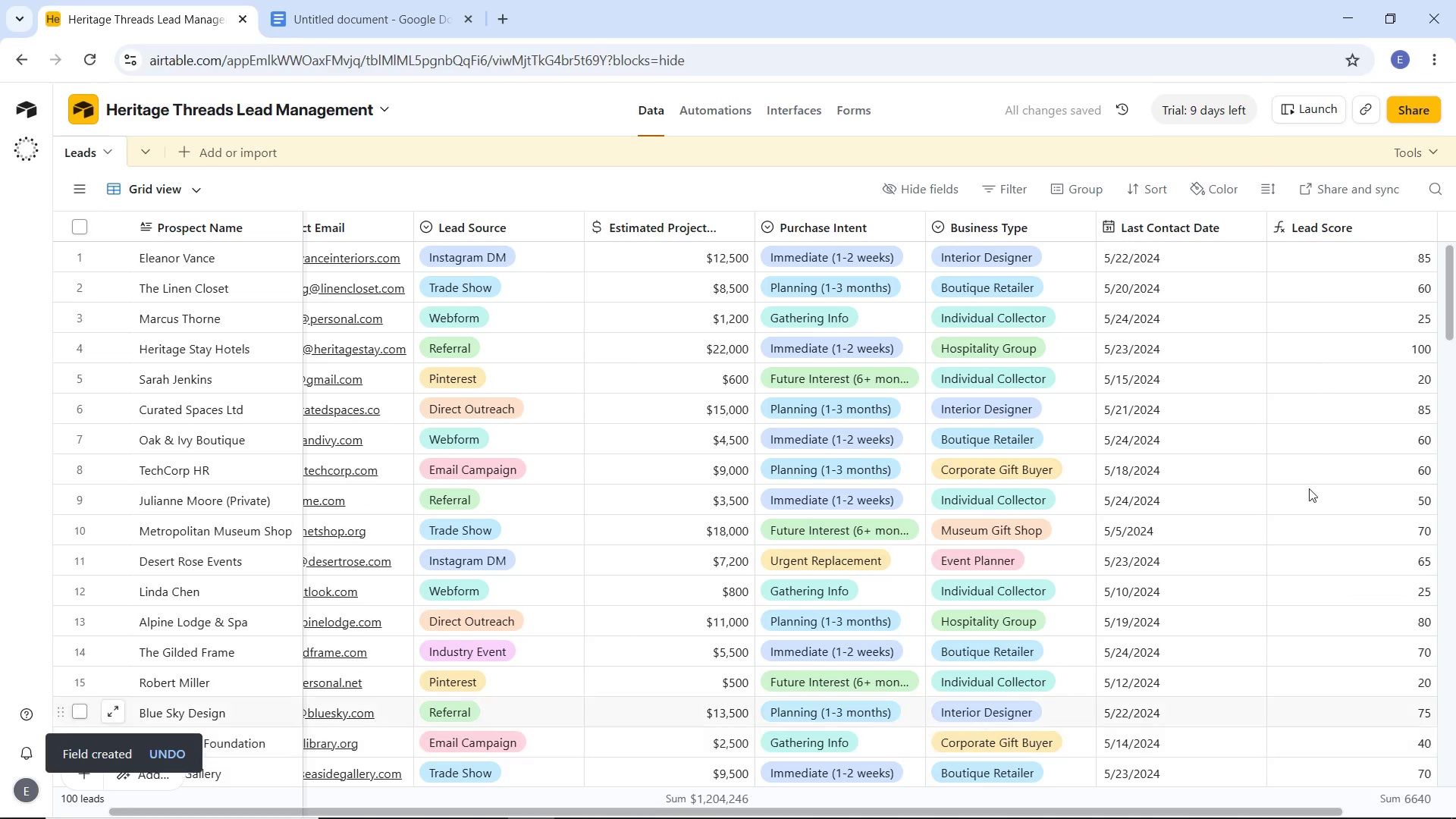 
scroll: coordinate [1306, 482], scroll_direction: up, amount: 11.0
 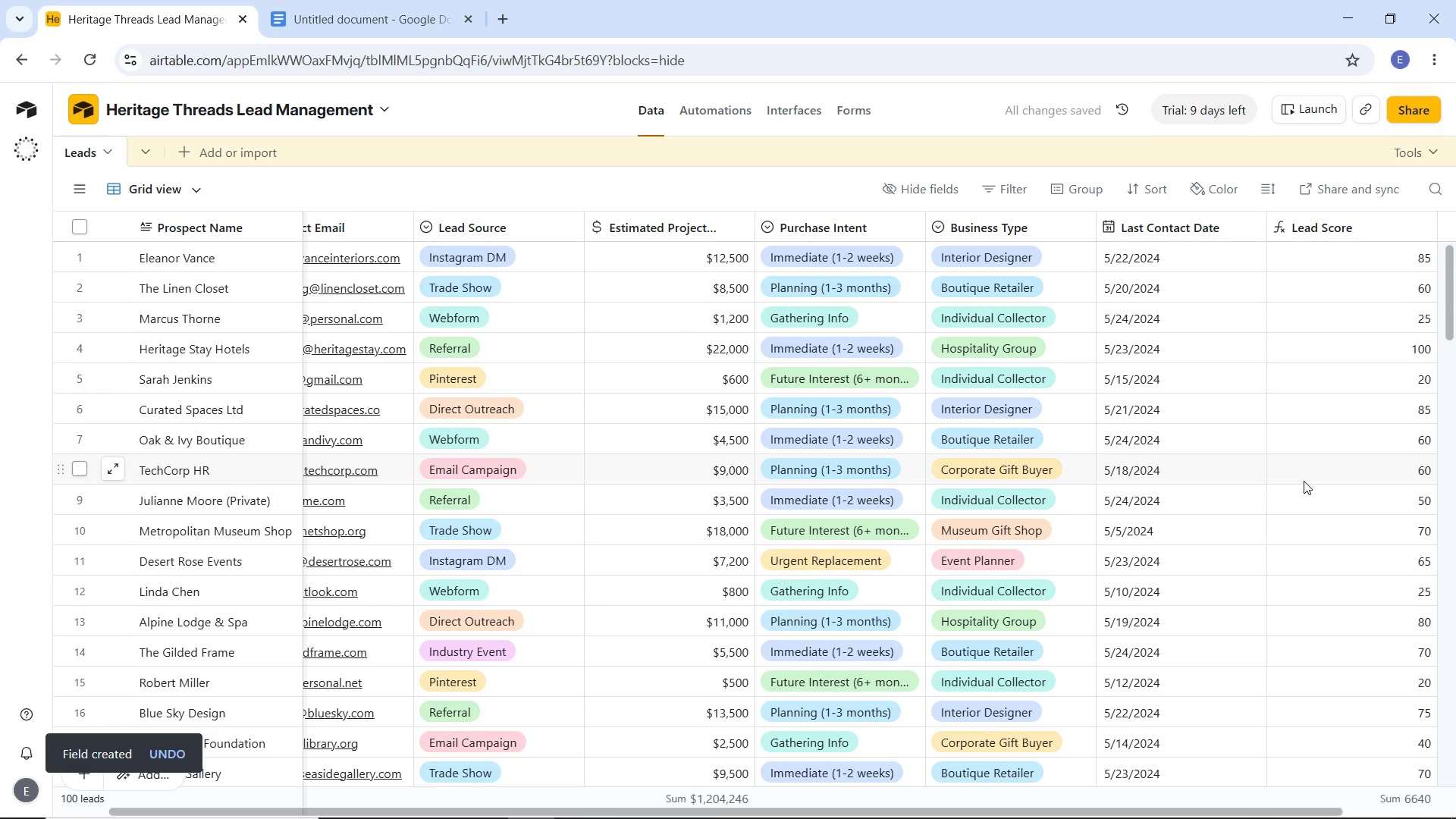 
scroll: coordinate [1303, 497], scroll_direction: down, amount: 8.0
 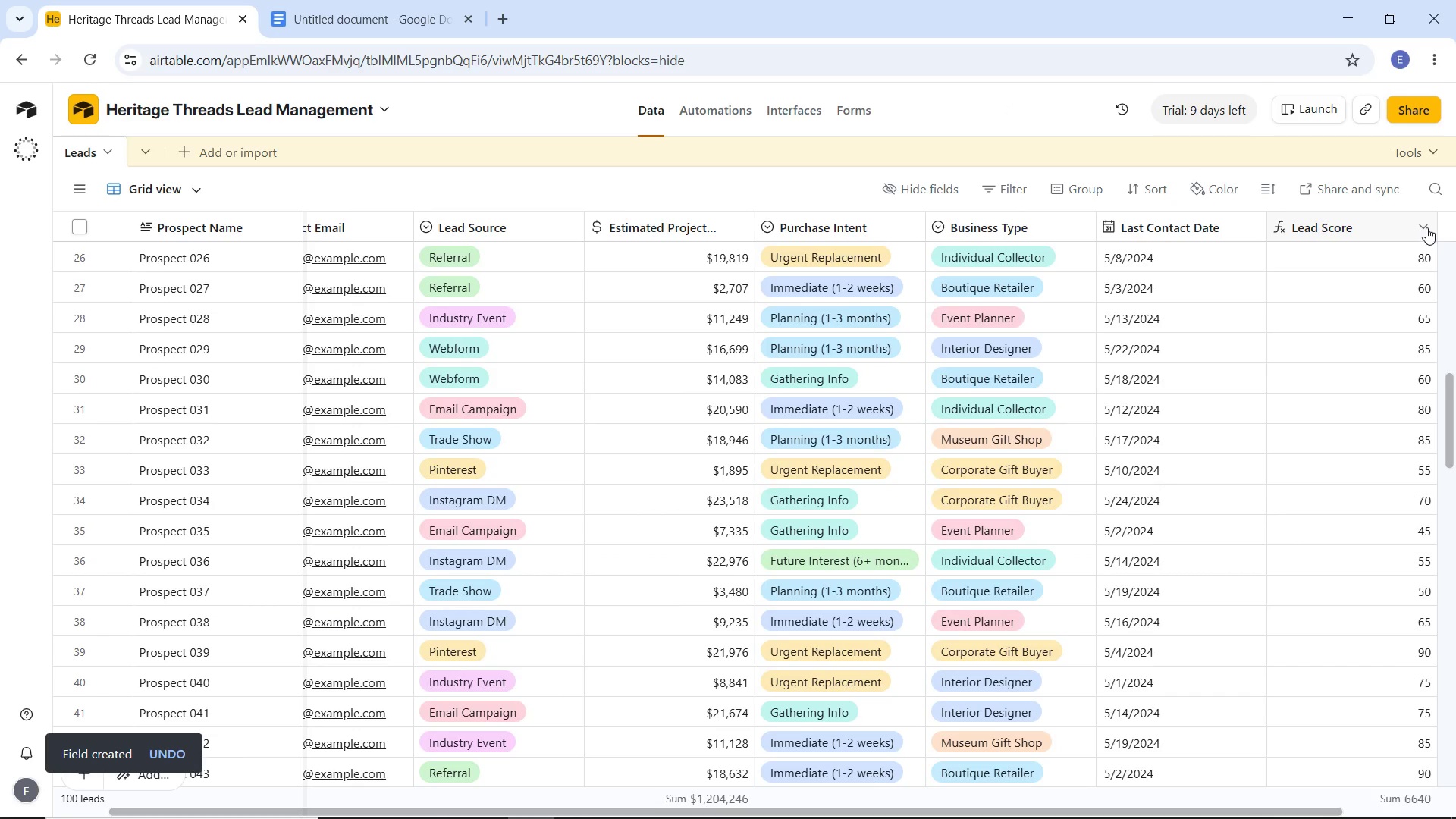 
left_click([1424, 226])
 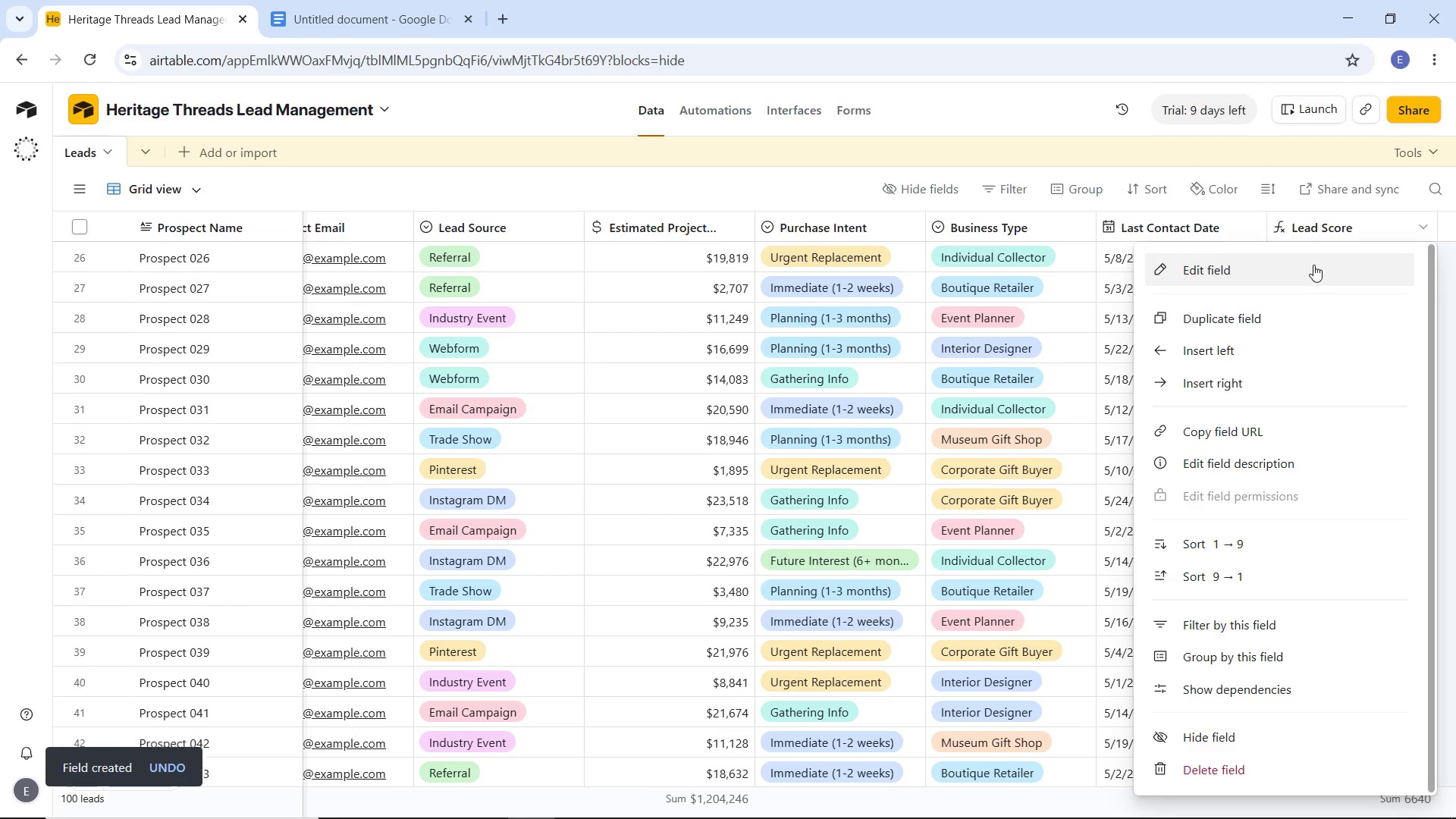 
left_click([1313, 265])
 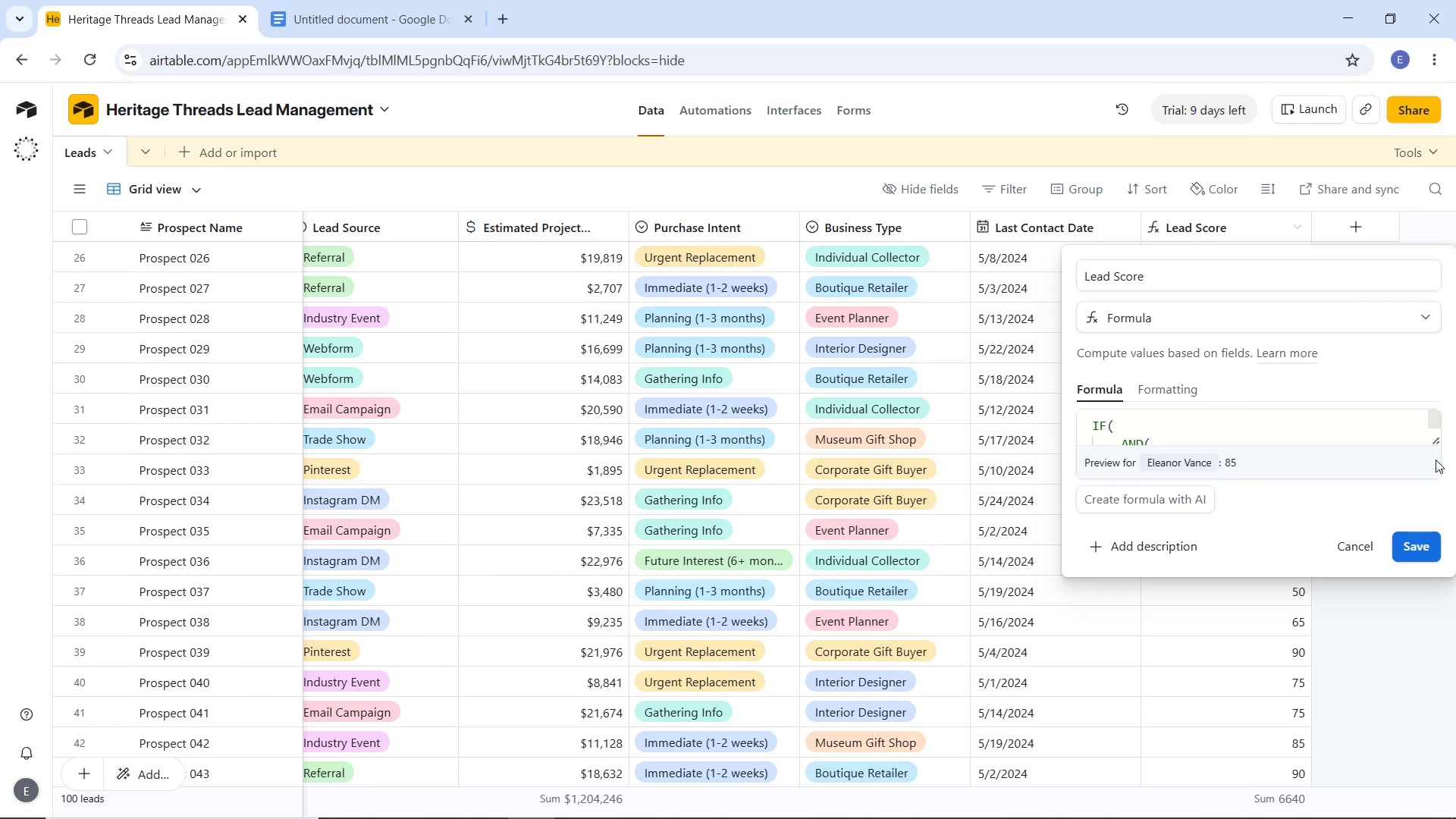 
left_click_drag(start_coordinate=[1439, 441], to_coordinate=[1417, 793])
 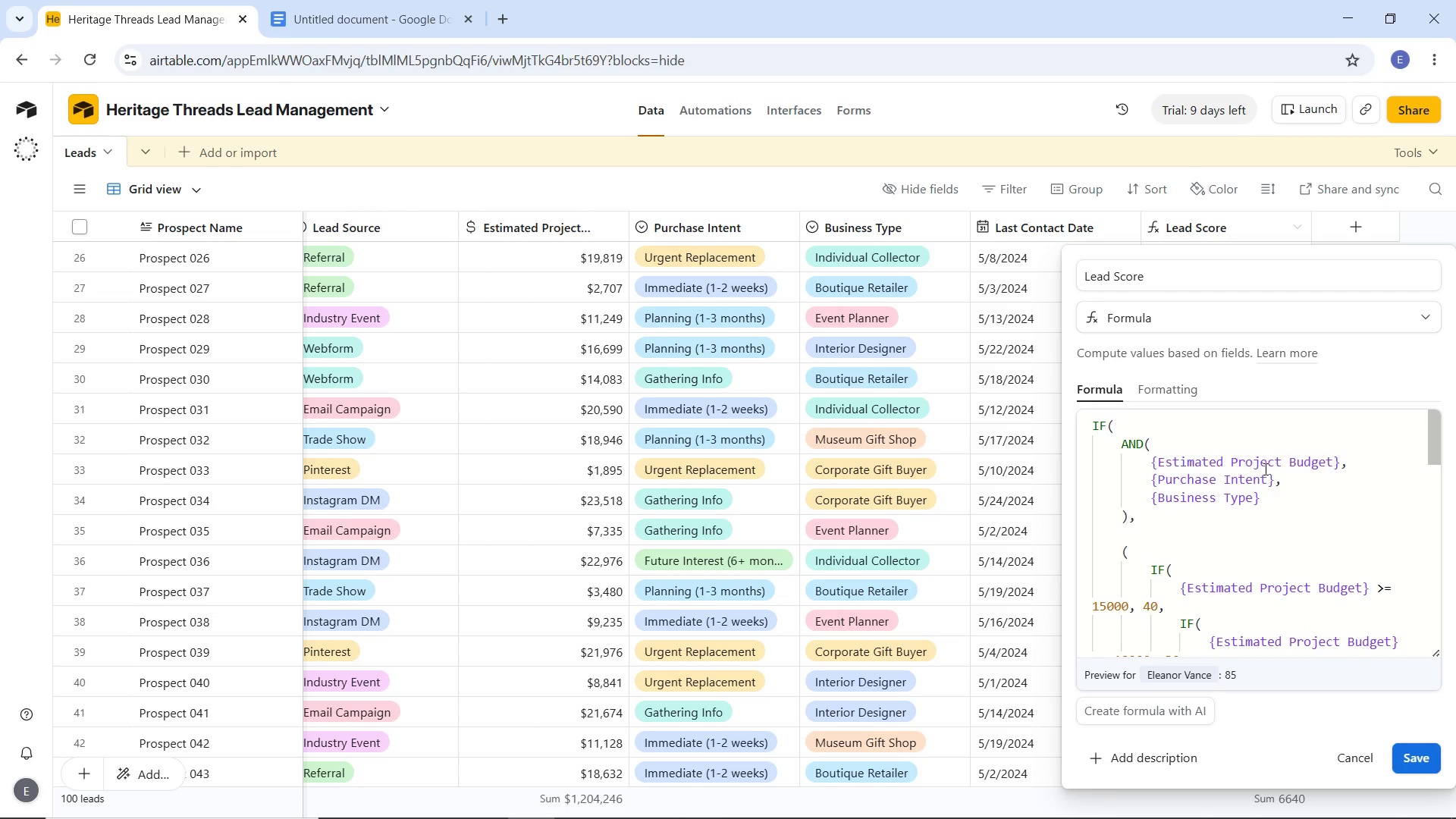 
scroll: coordinate [1262, 470], scroll_direction: up, amount: 5.0
 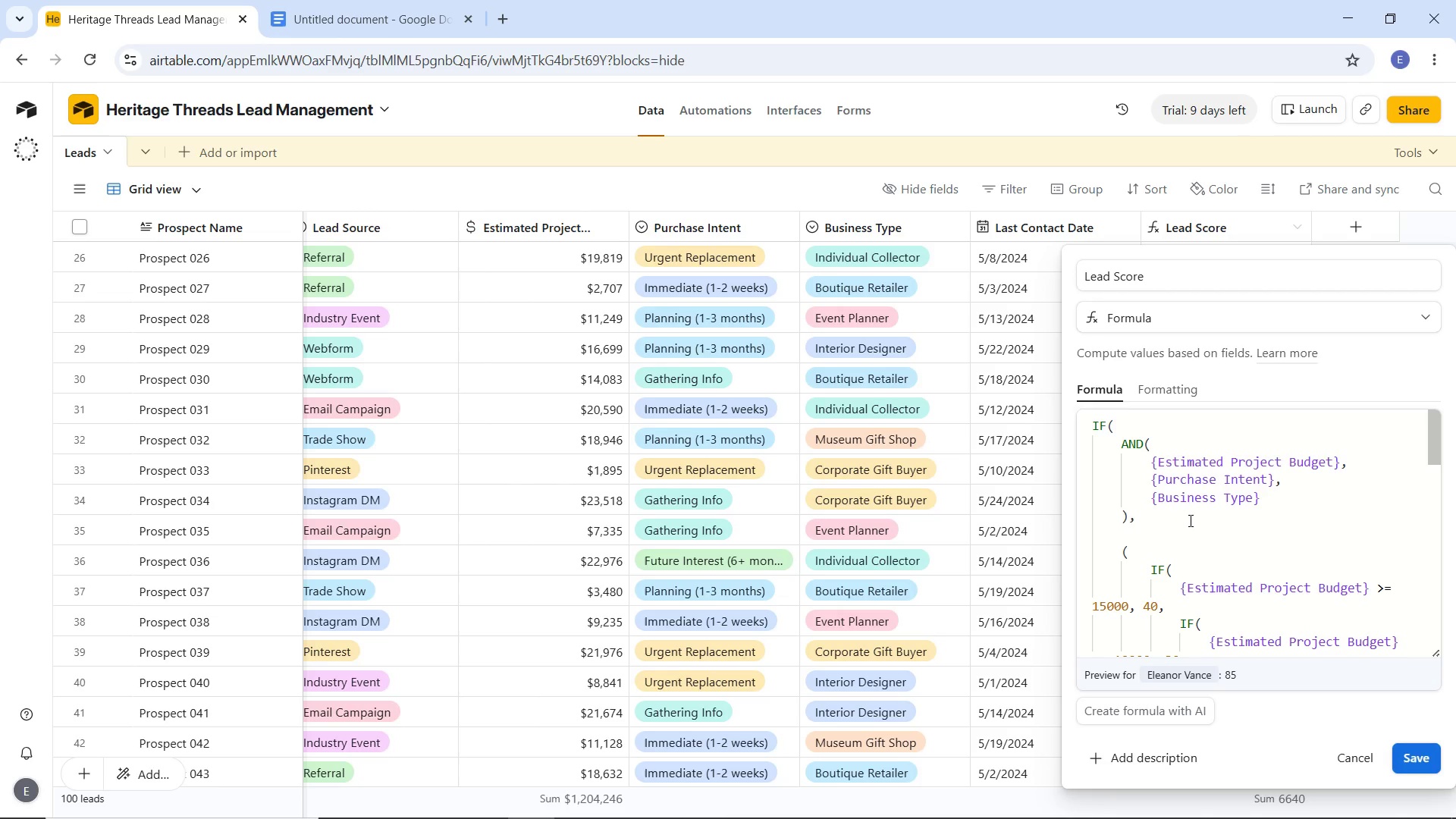 
scroll: coordinate [1175, 522], scroll_direction: down, amount: 10.0
 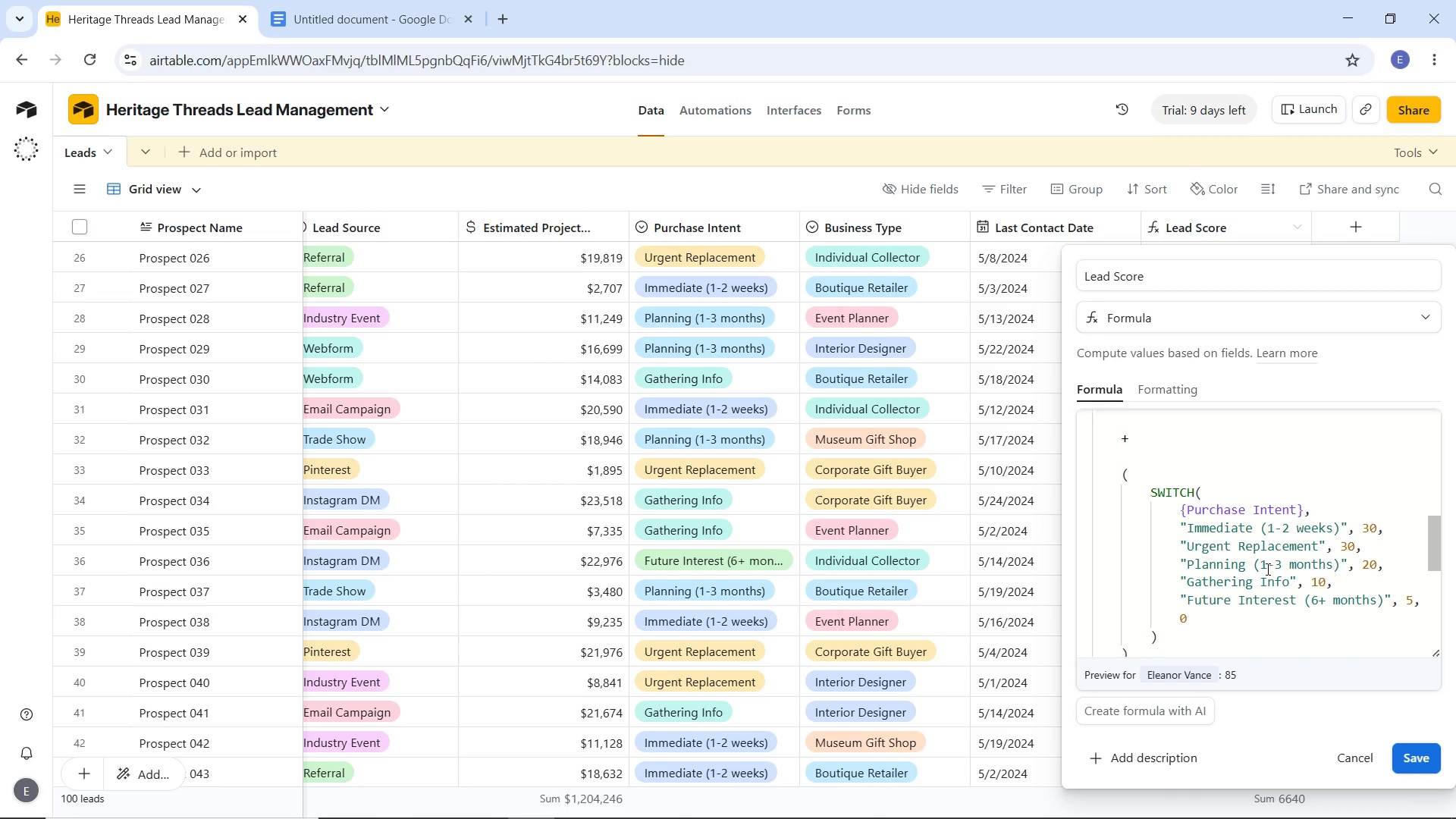 
wait(6.12)
 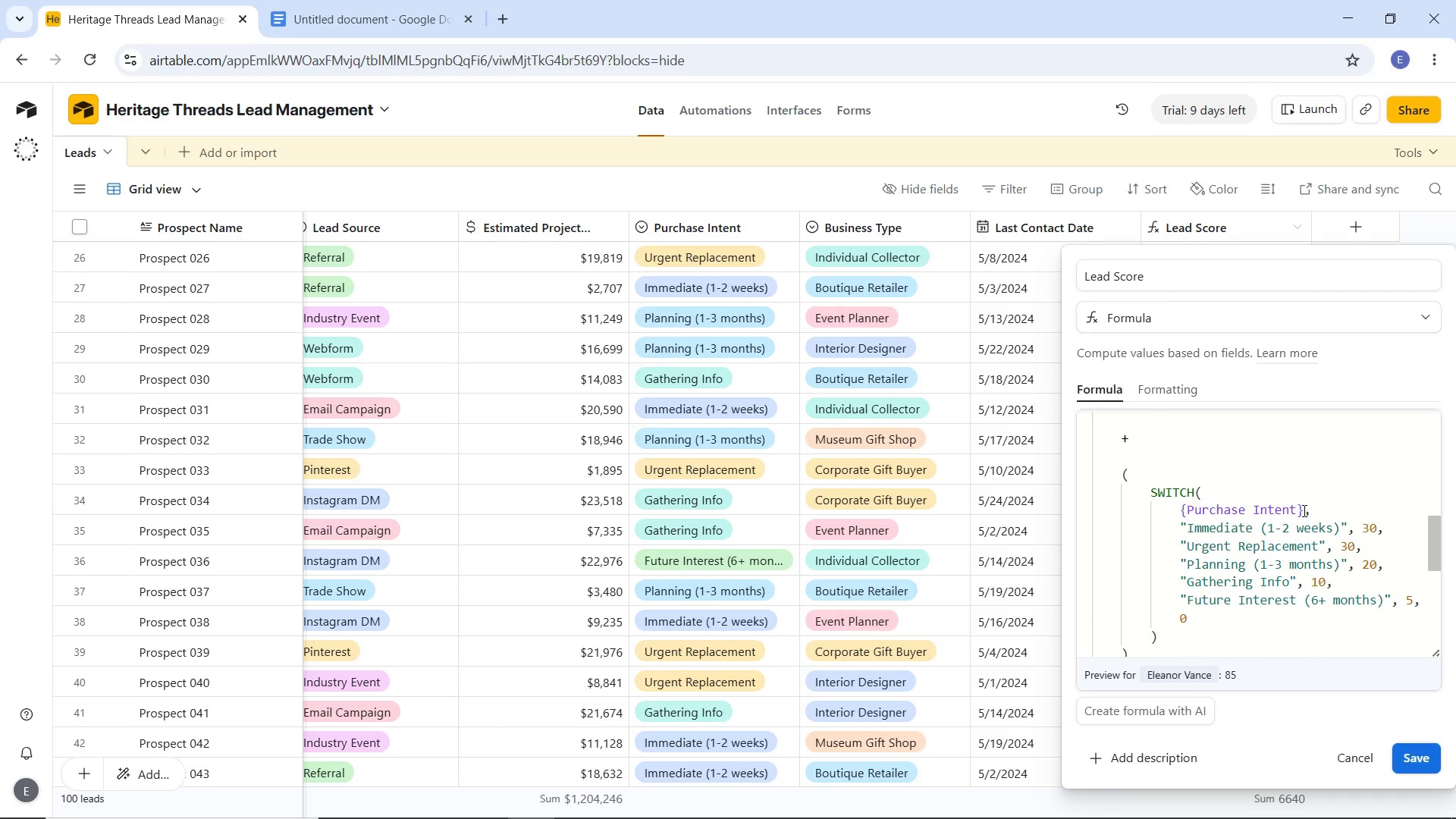 
scroll: coordinate [1178, 554], scroll_direction: down, amount: 10.0
 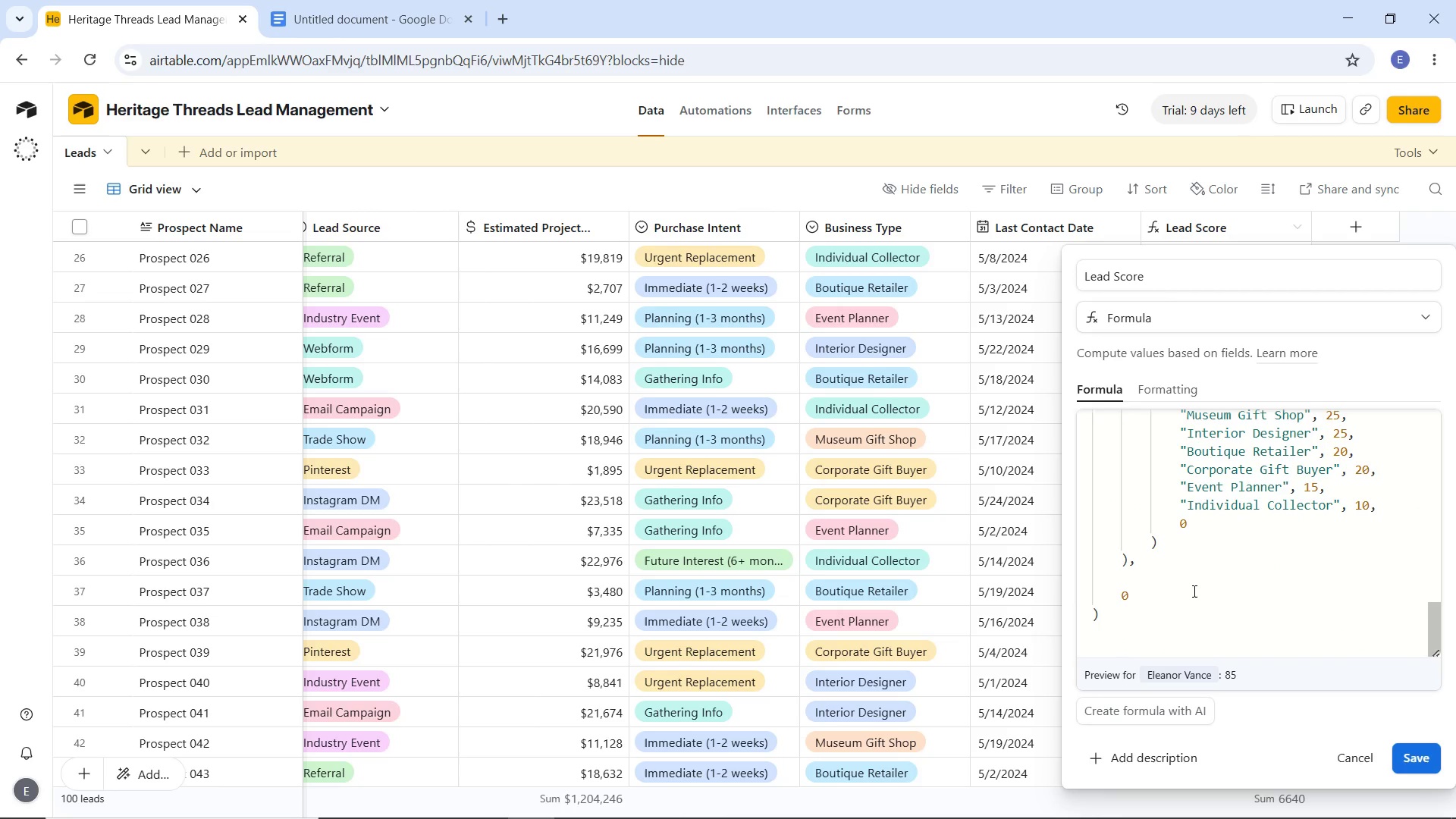 
wait(26.32)
 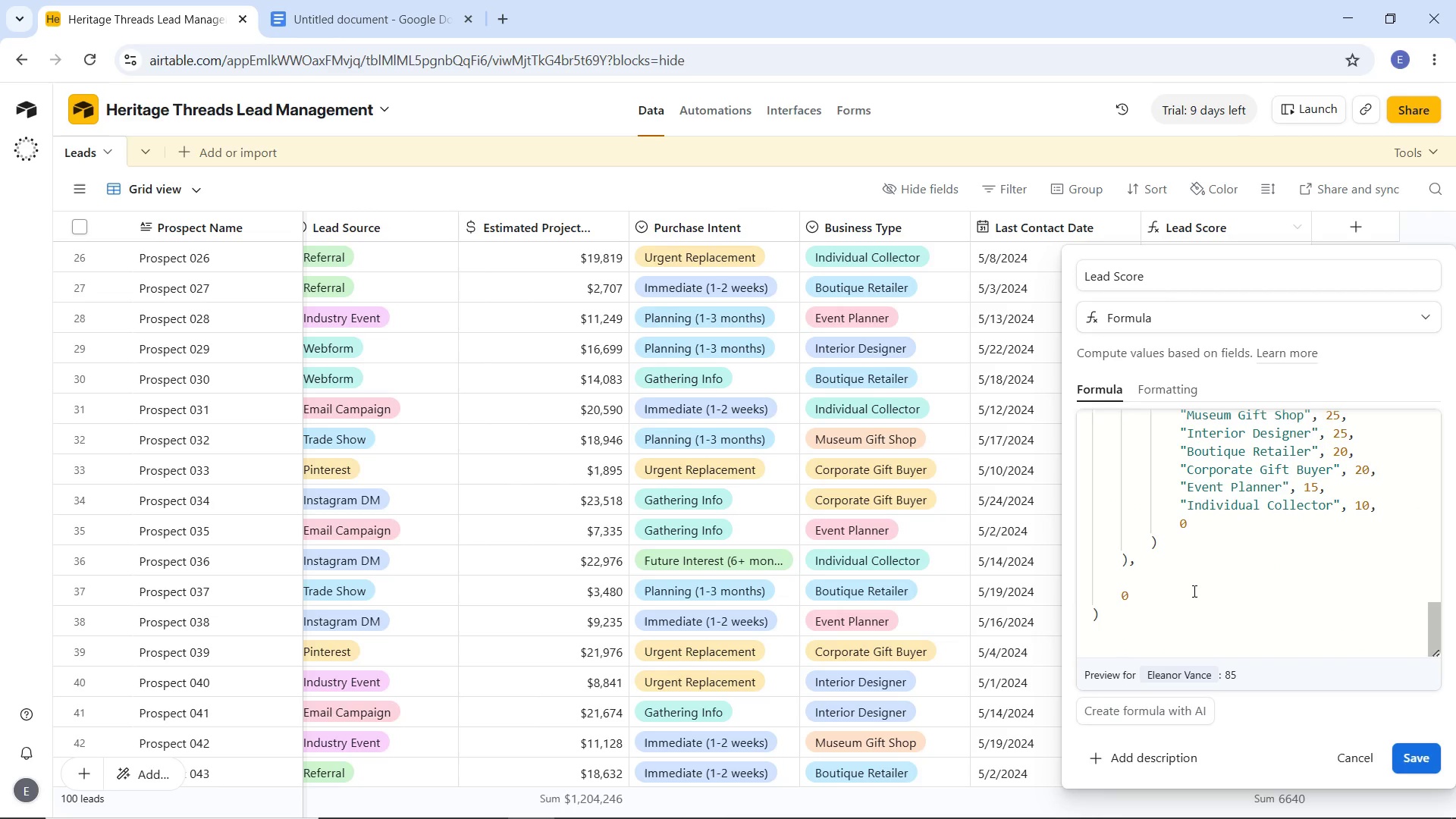 
double_click([1137, 749])
 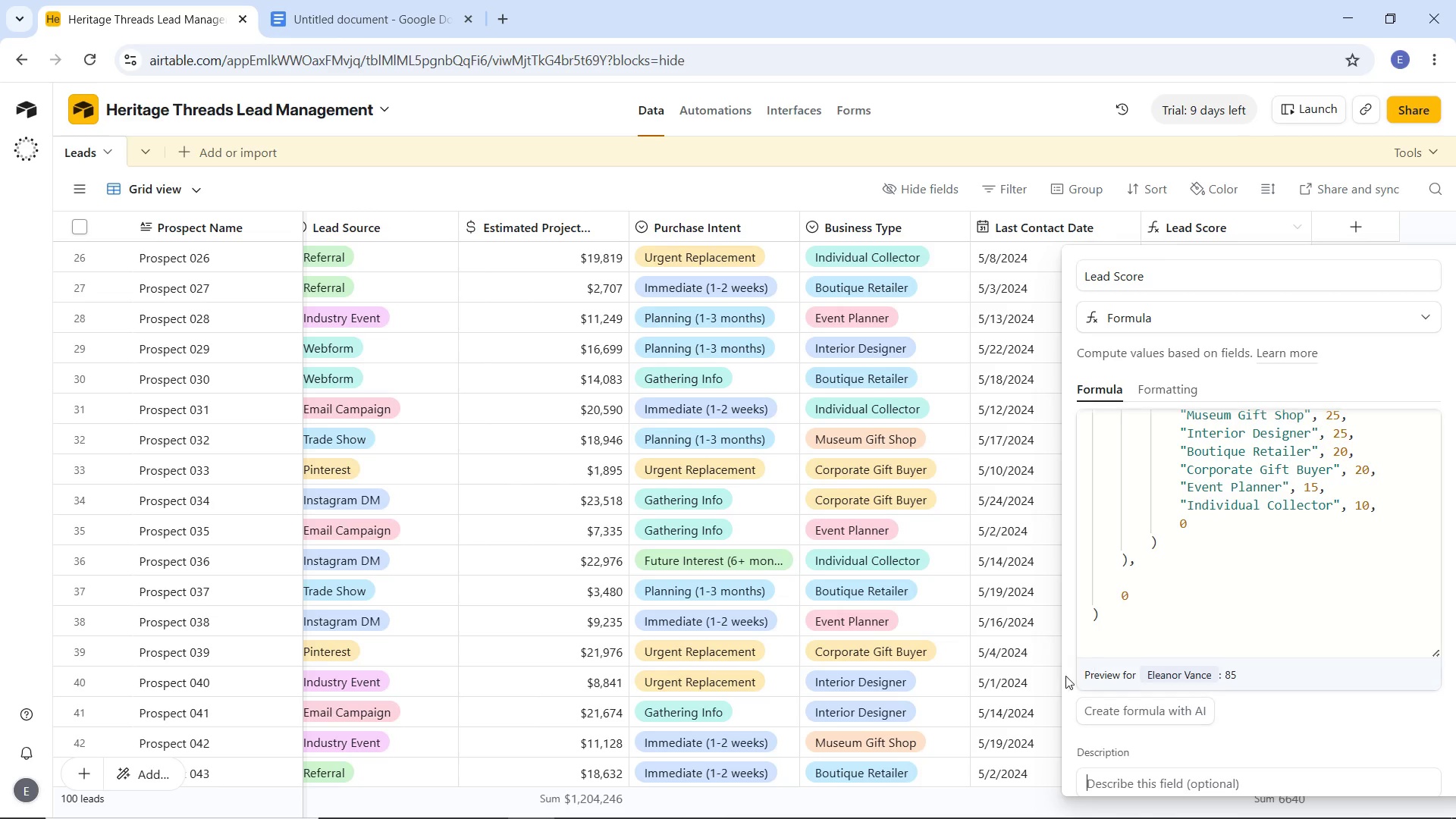 
scroll: coordinate [1429, 538], scroll_direction: down, amount: 11.0
 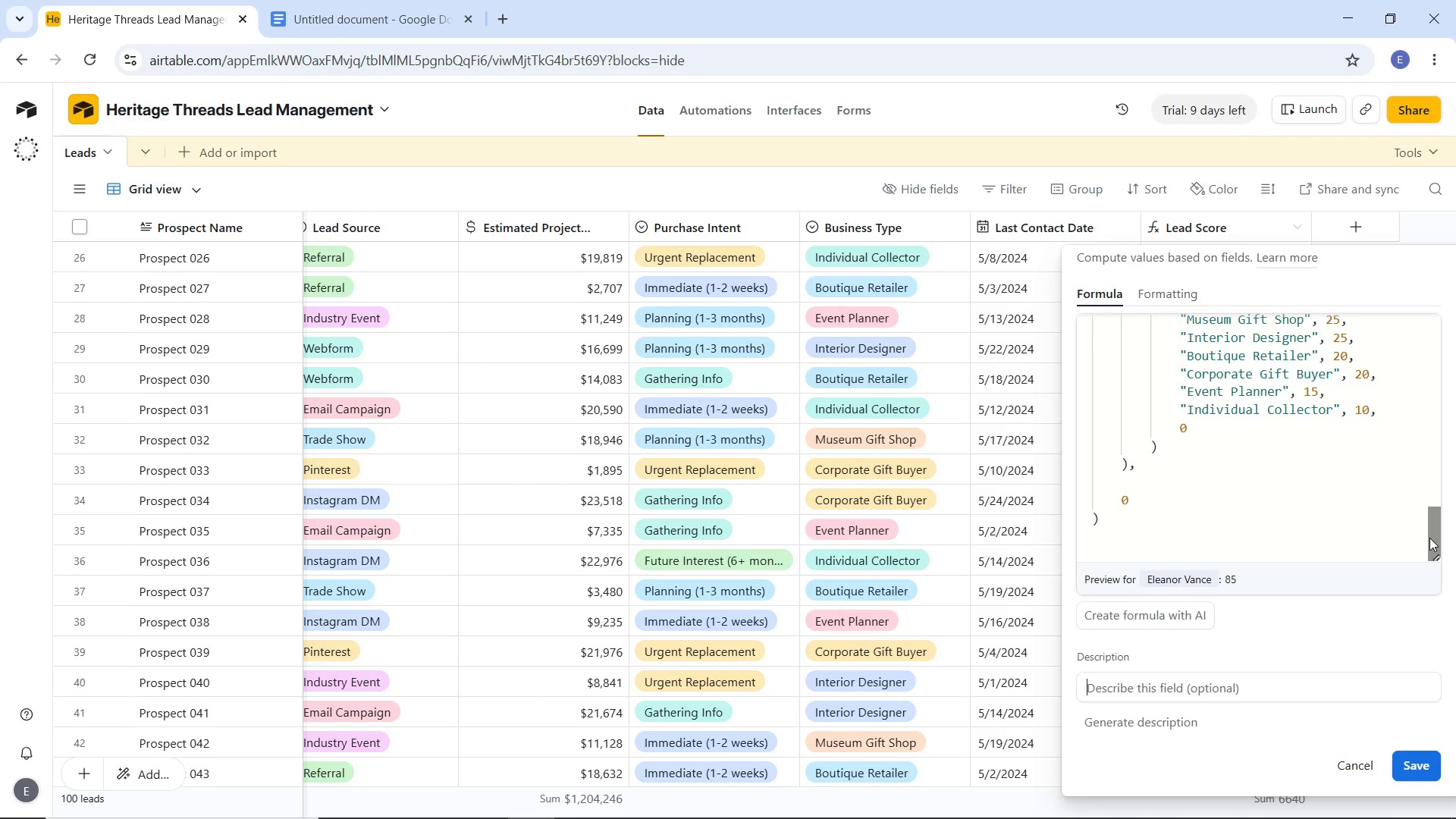 
type(Formi)
key(Backspace)
type(ula still looks the sma e)
key(Backspace)
key(Backspace)
key(Backspace)
key(Backspace)
type(ame. H)
key(Backspace)
type(Gi)
key(Backspace)
type(uess it was an arrangement problem. )
 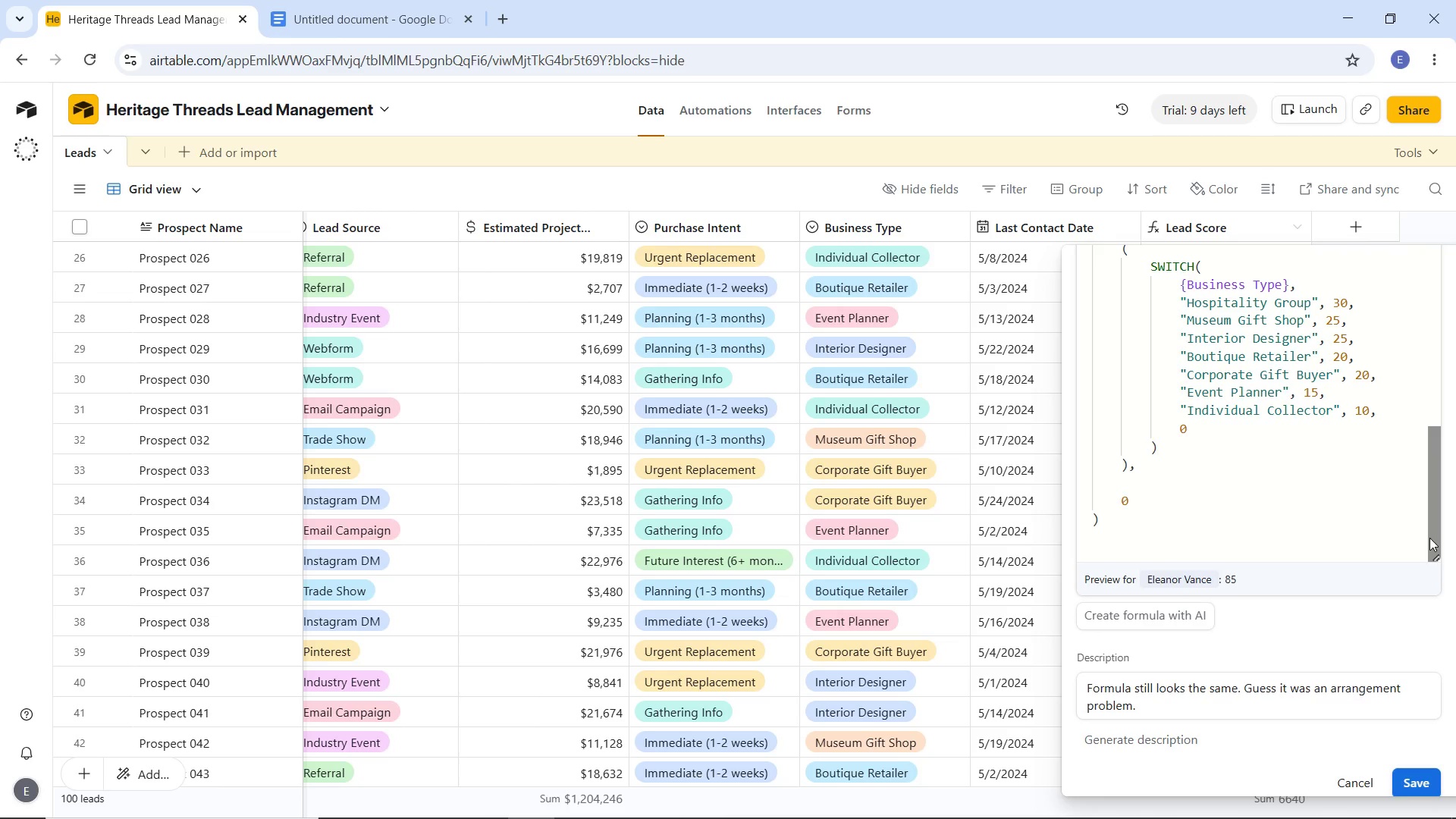 
key(Control+A)
 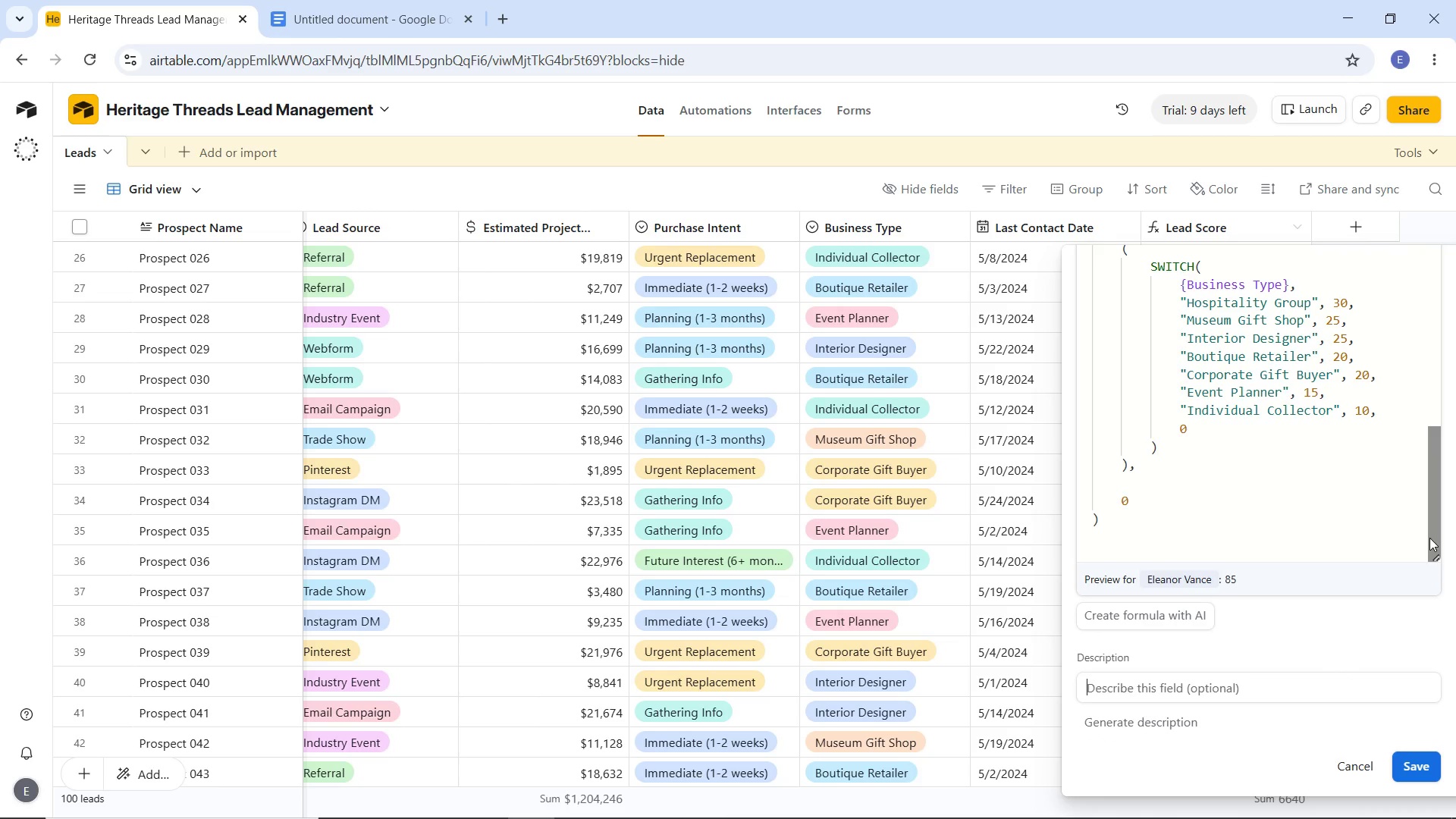 
key(Backspace)
 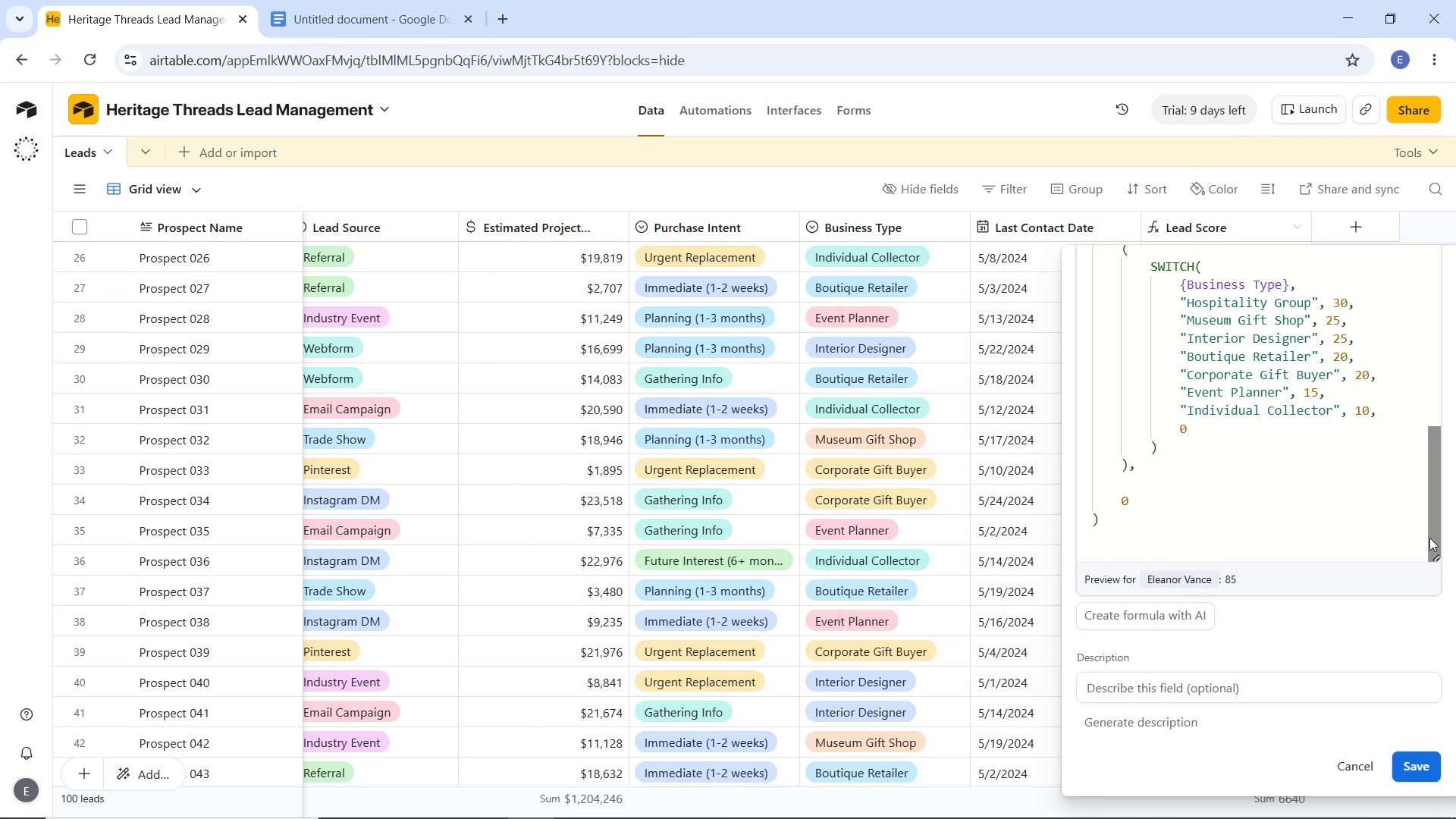 
wait(22.53)
 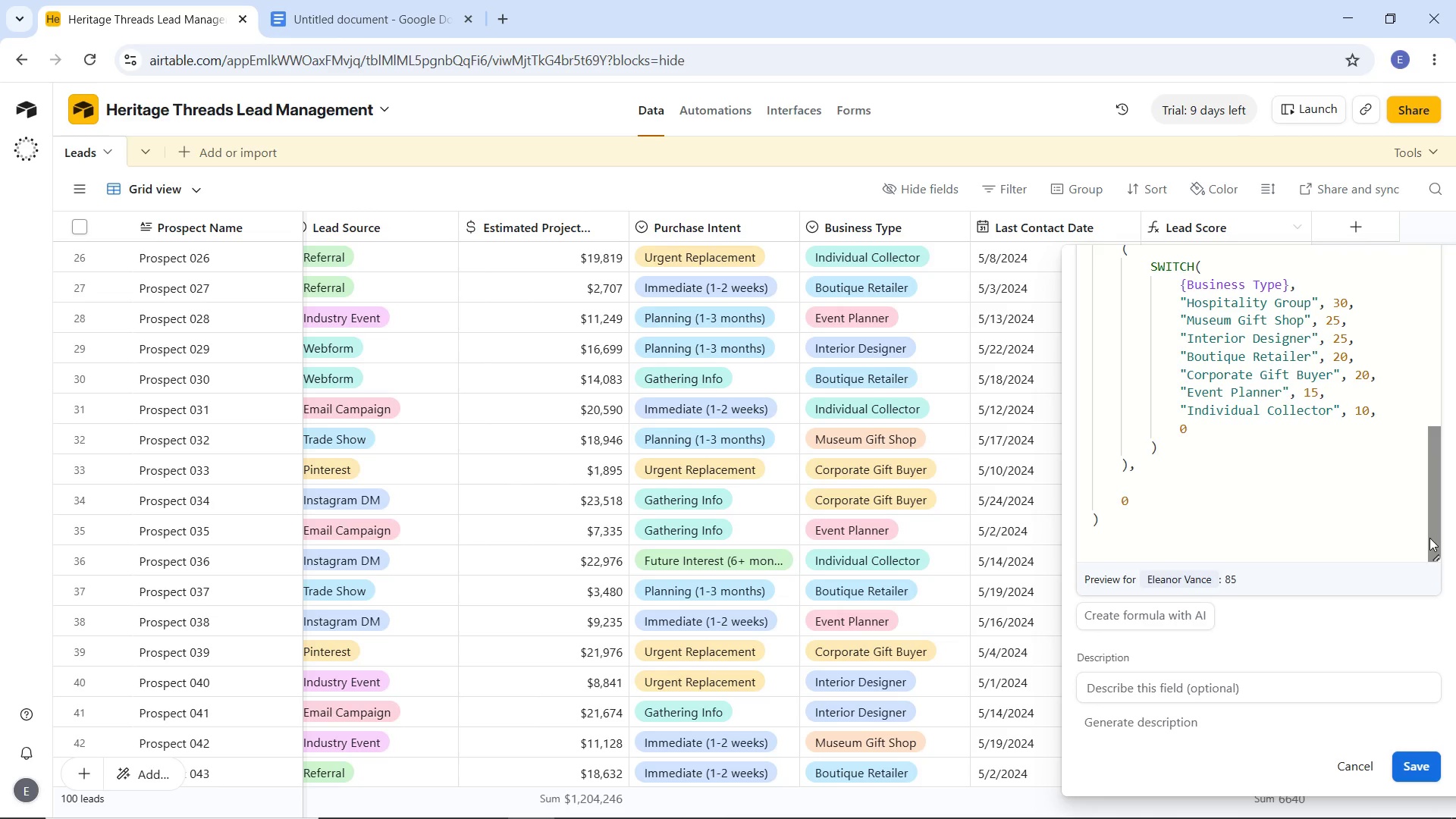 
type(This formula creates a weighted lead scoring system )
 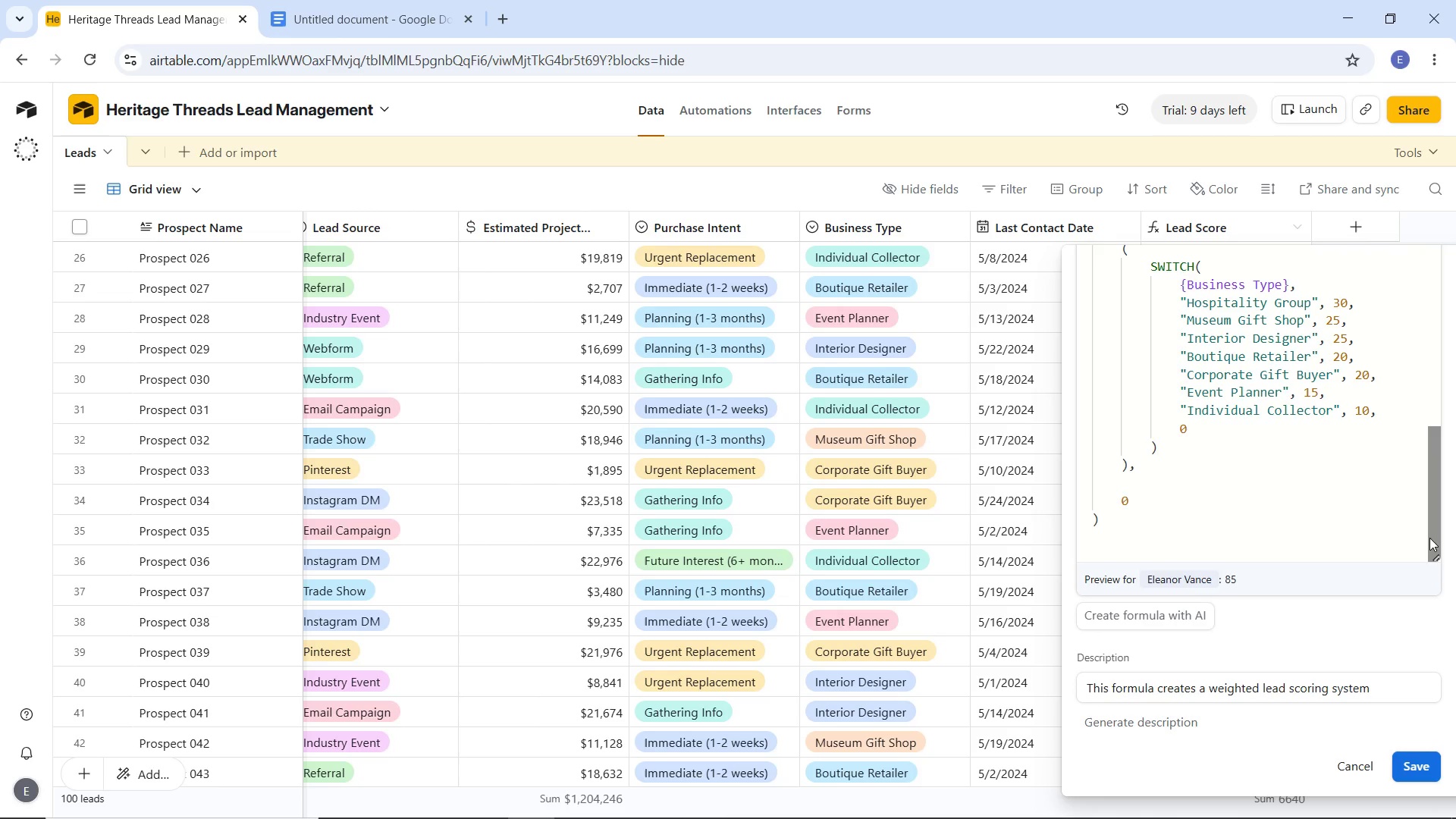 
type(by assigning )
 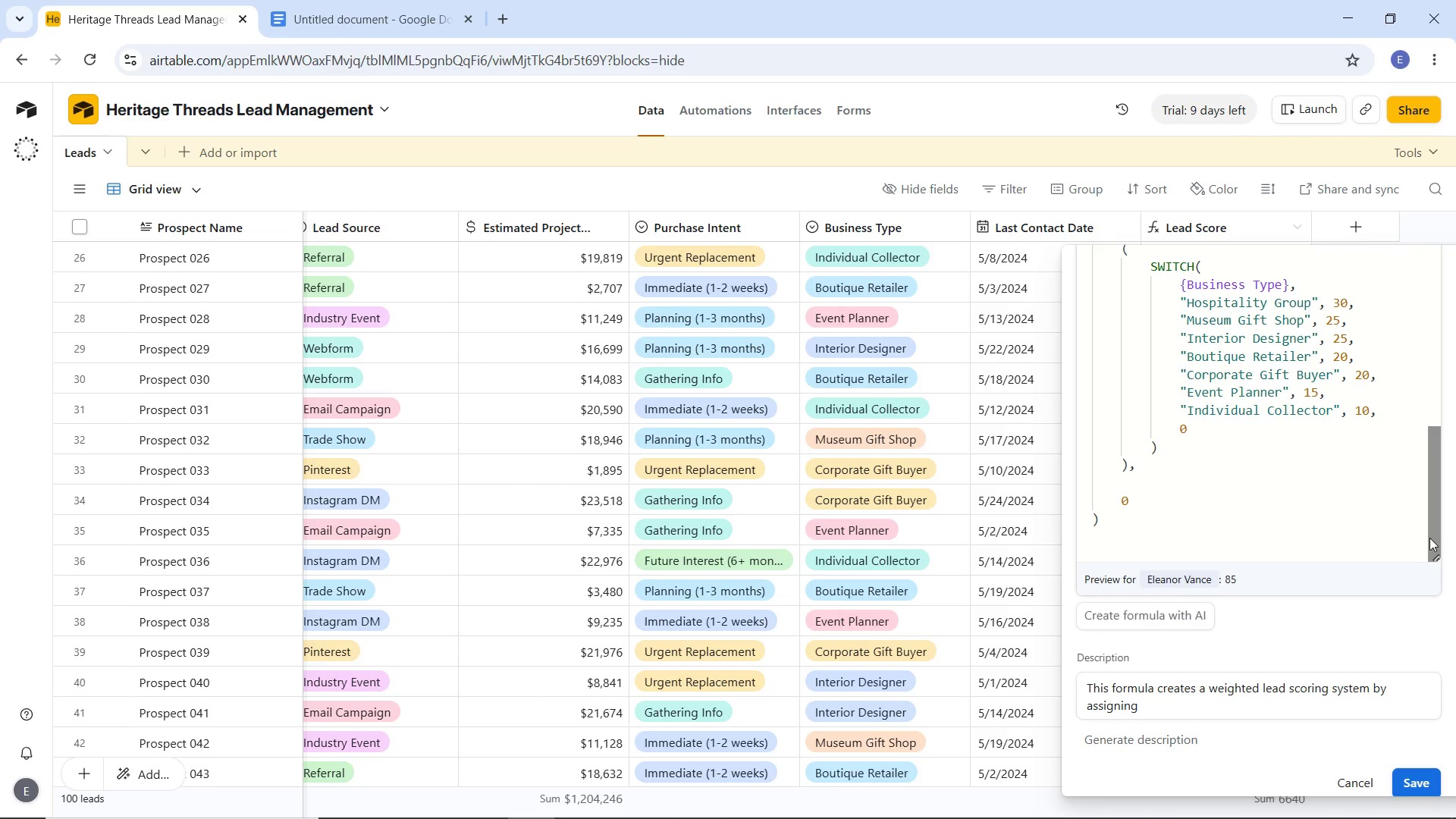 
type(points baaa)
key(Backspace)
key(Backspace)
type(sed on )
key(Backspace)
key(Backspace)
type(m)
key(Backspace)
type(n a prospect's project budget, the purchse)
key(Backspace)
key(Backspace)
type(ase intent, and the type of business. )
 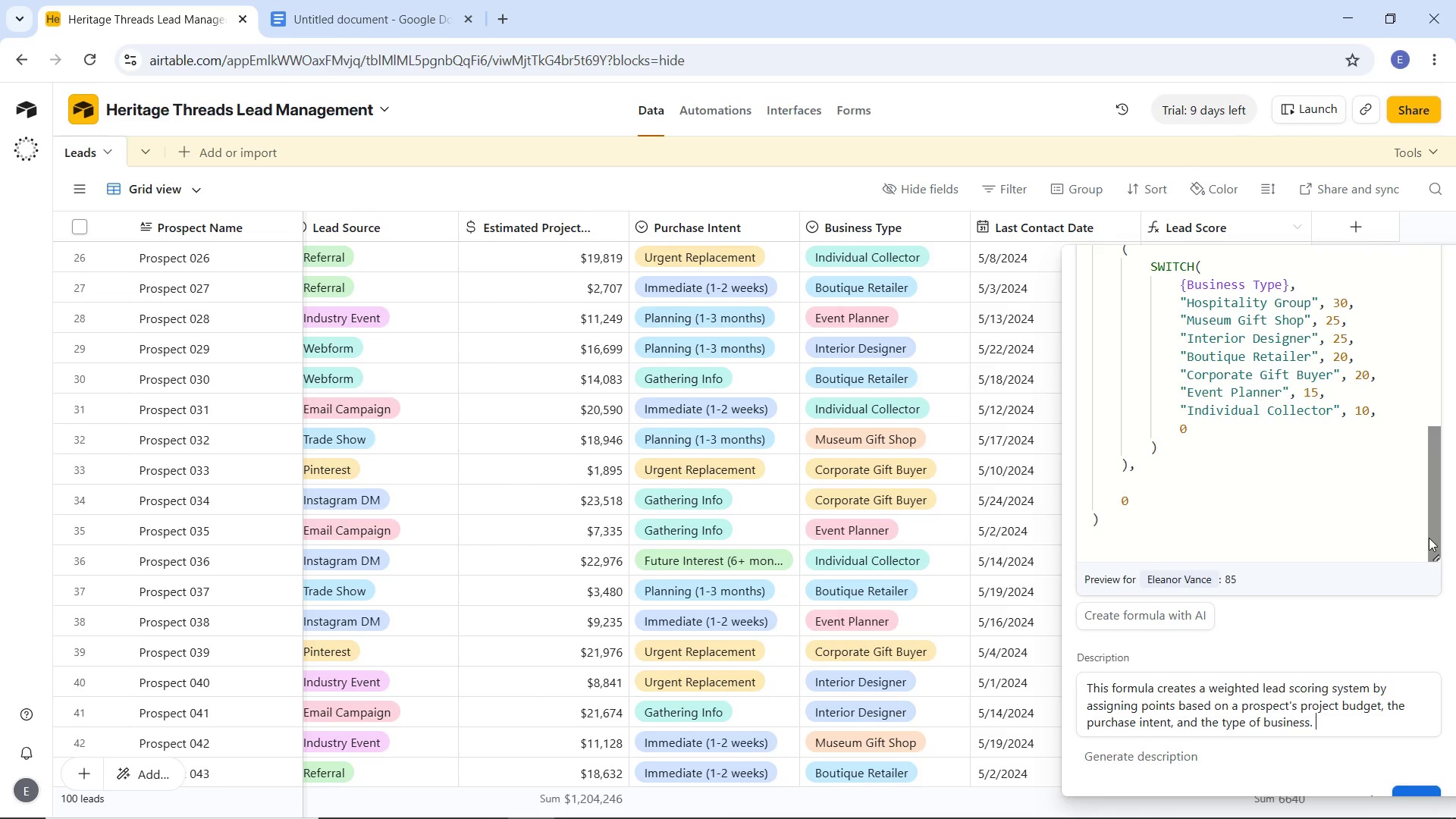 
type(It helps me to prioritize high-value and high-intent leads for faster sales, follow-up and deciso)
key(Backspace)
key(Backspace)
key(Backspace)
type(ision )
key(Backspace)
type(-making. )
 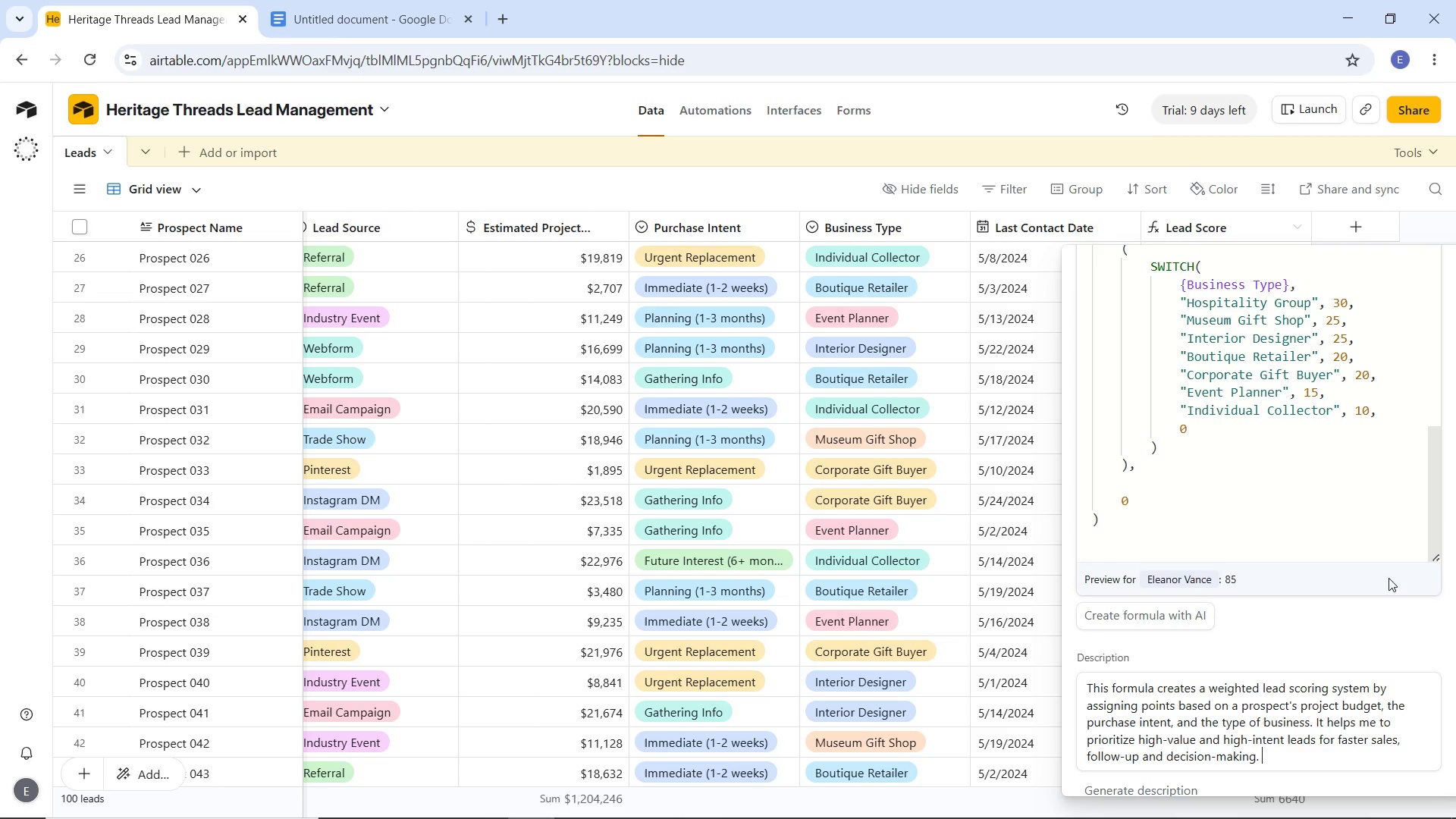 
scroll: coordinate [1075, 457], scroll_direction: down, amount: 20.0
 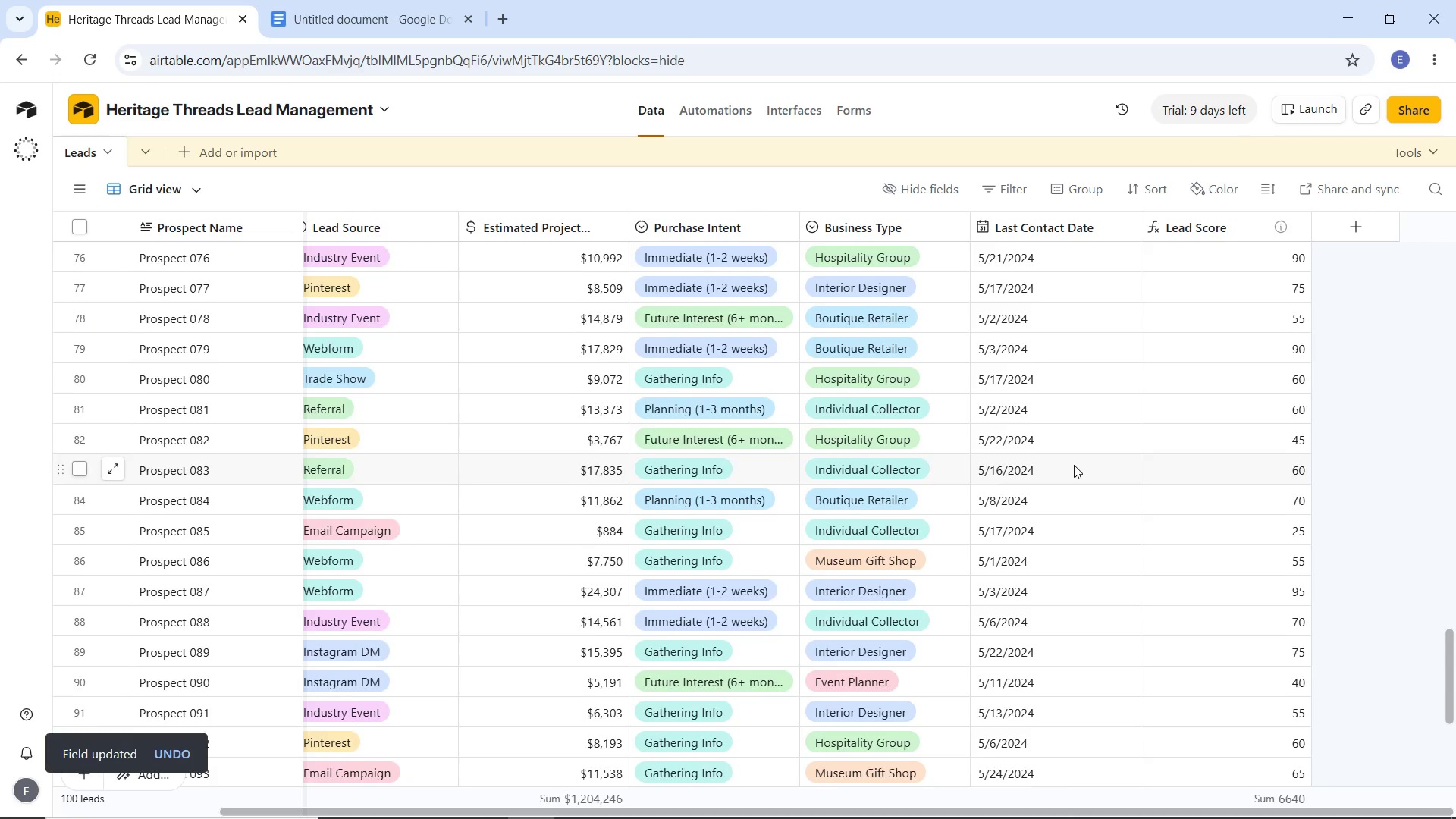 
scroll: coordinate [1074, 465], scroll_direction: up, amount: 5.0
 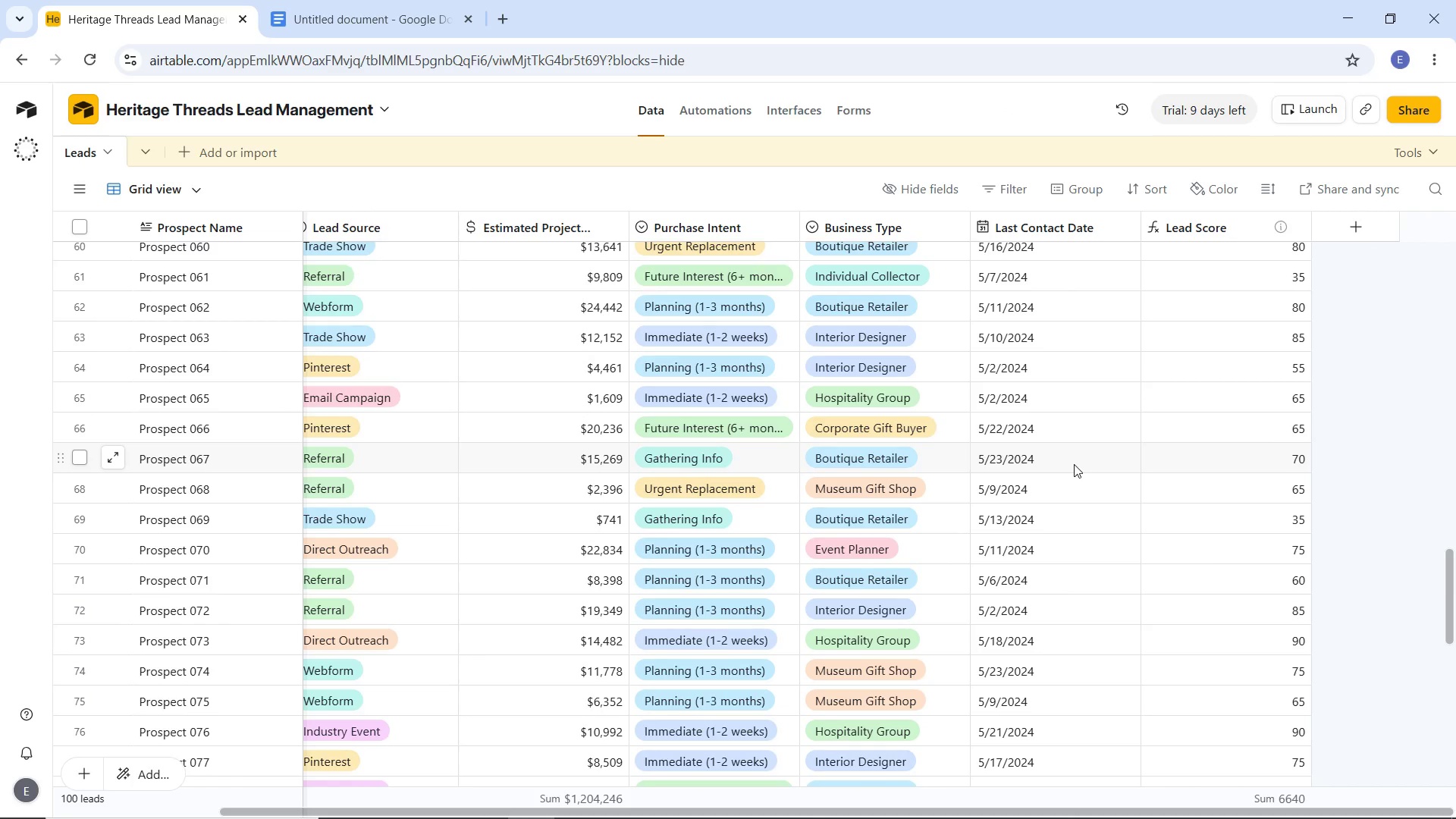 
scroll: coordinate [1081, 471], scroll_direction: down, amount: 2.0
 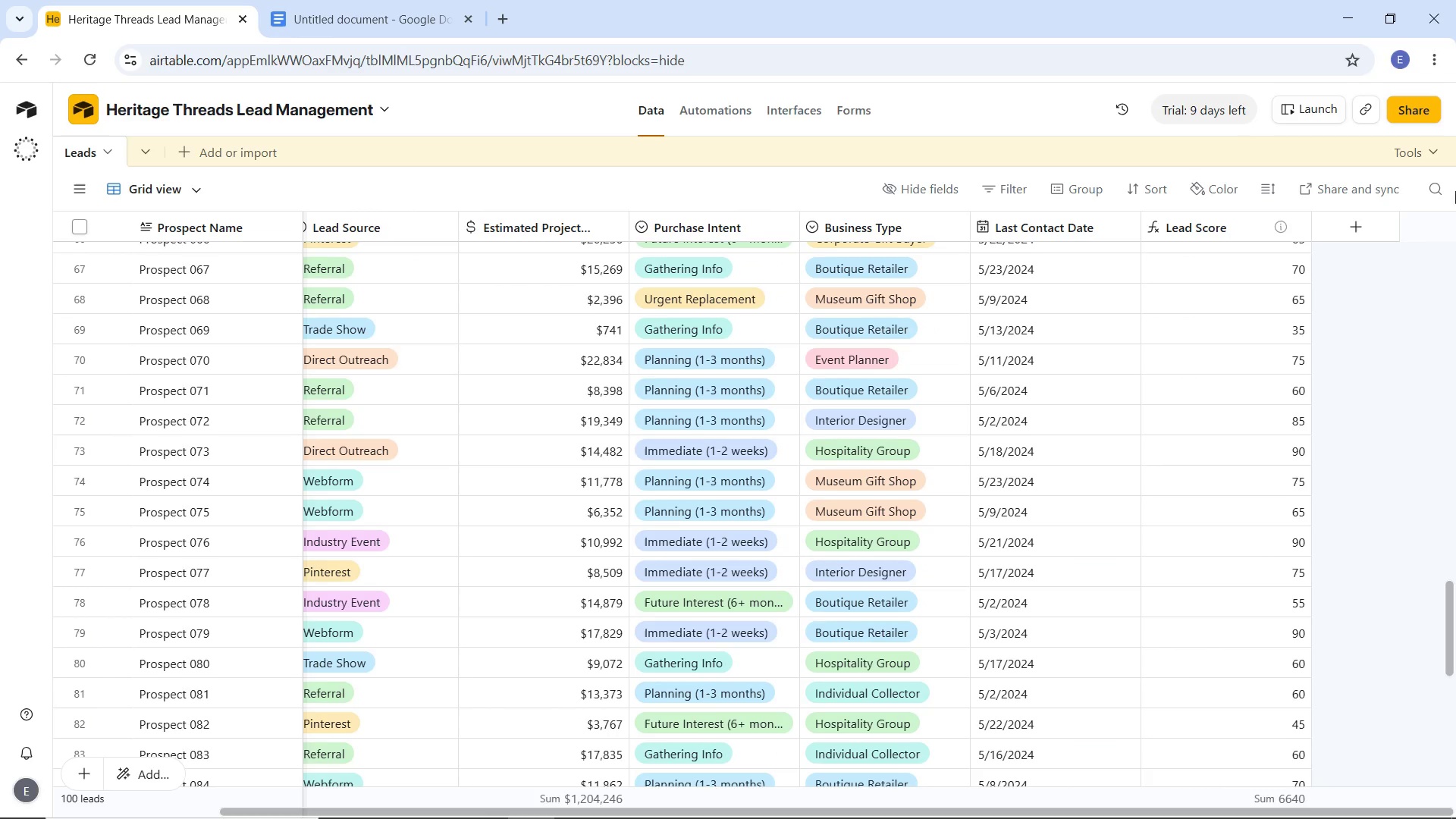 
left_click([1367, 223])
 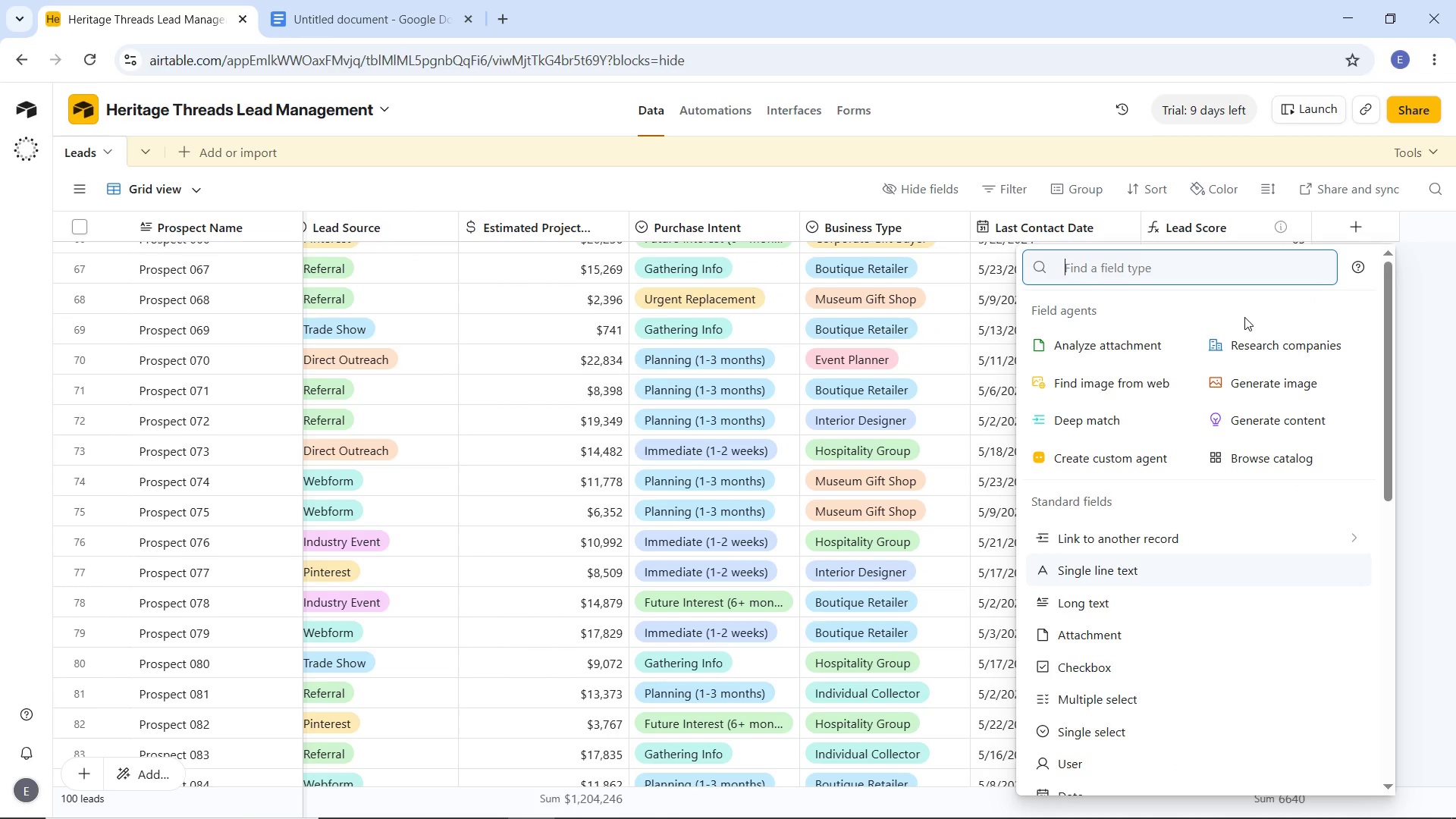 
type(formu)
 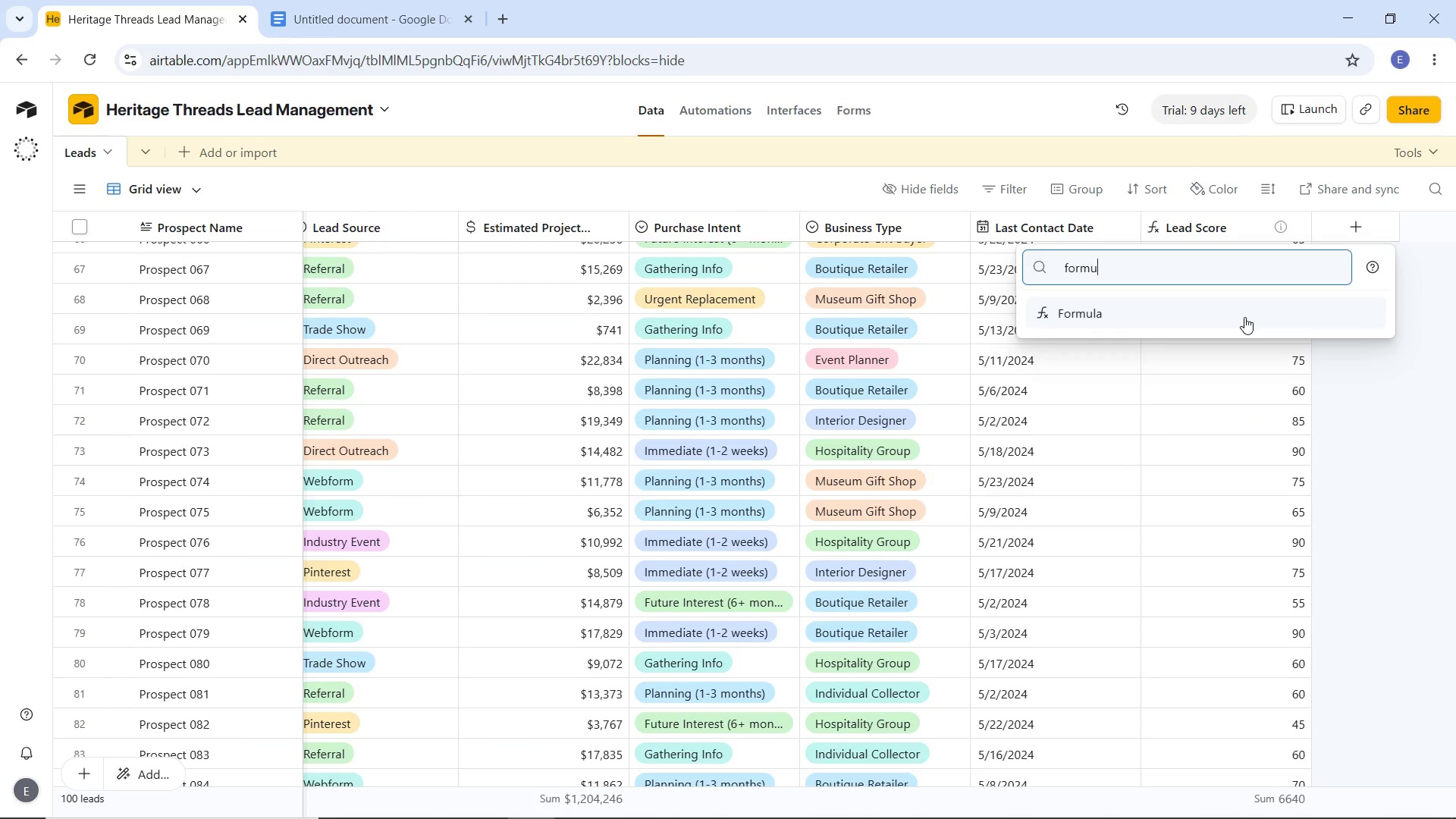 
key(Enter)
 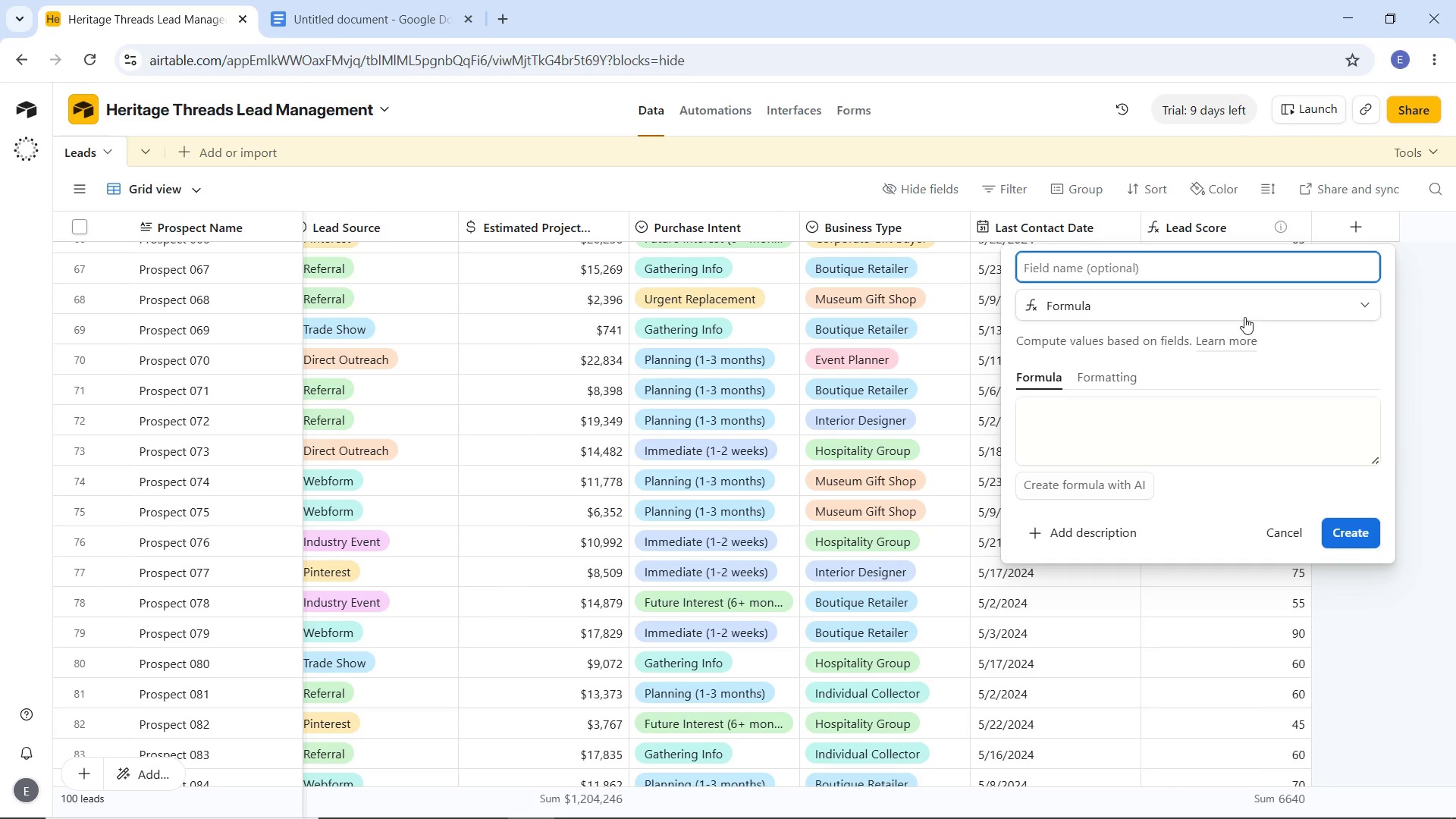 
type(Lead Tier)
 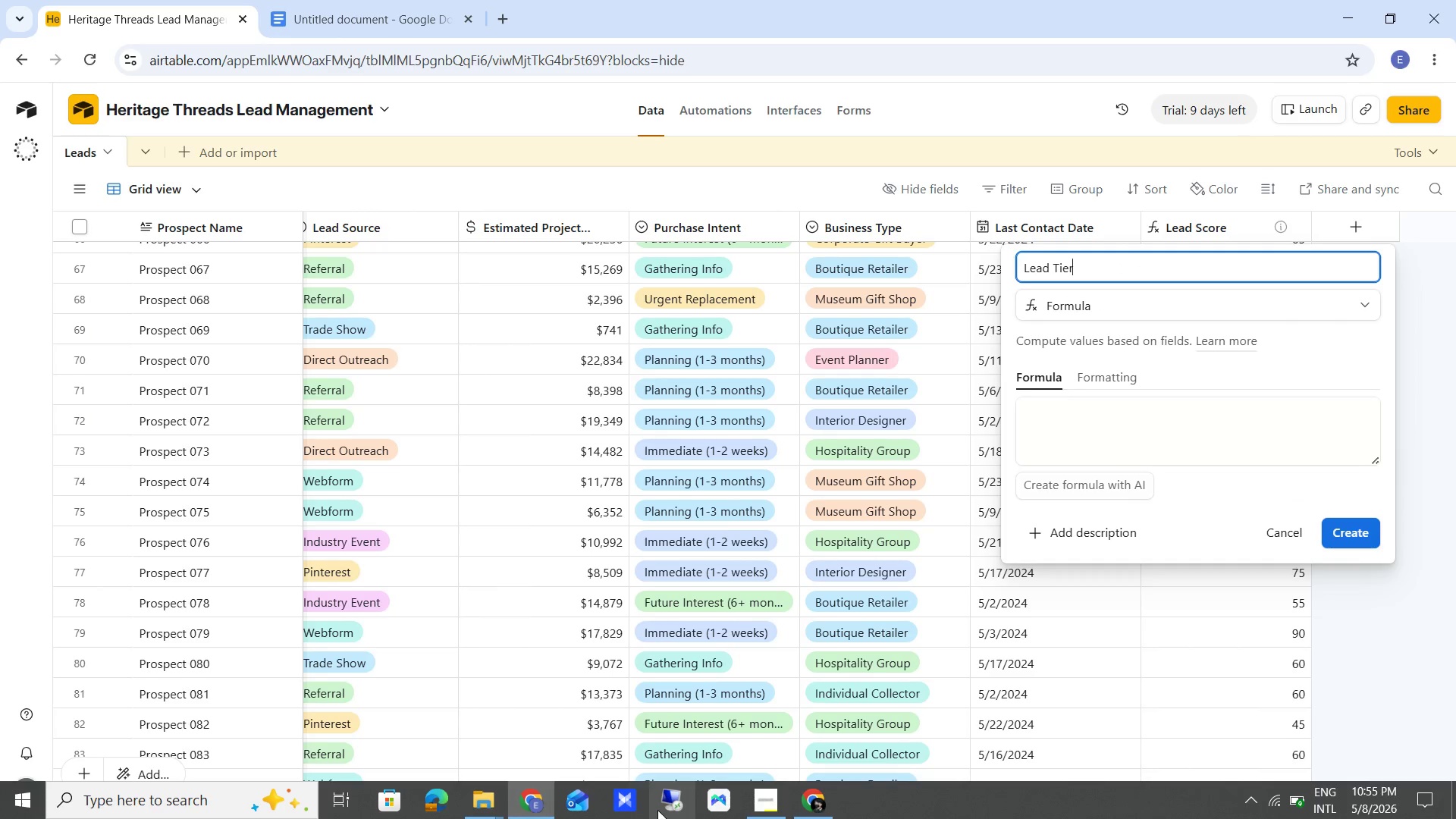 
left_click([758, 804])